 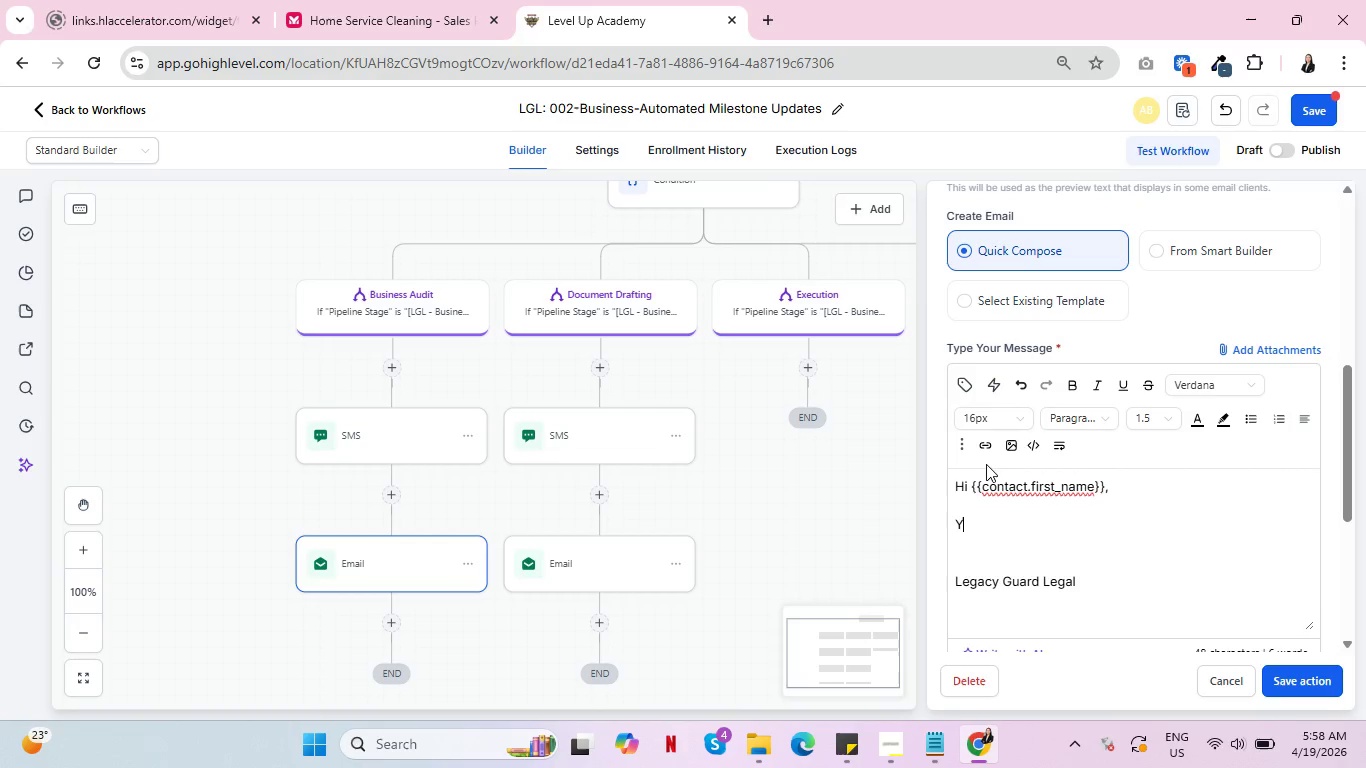 
key(Backspace)
 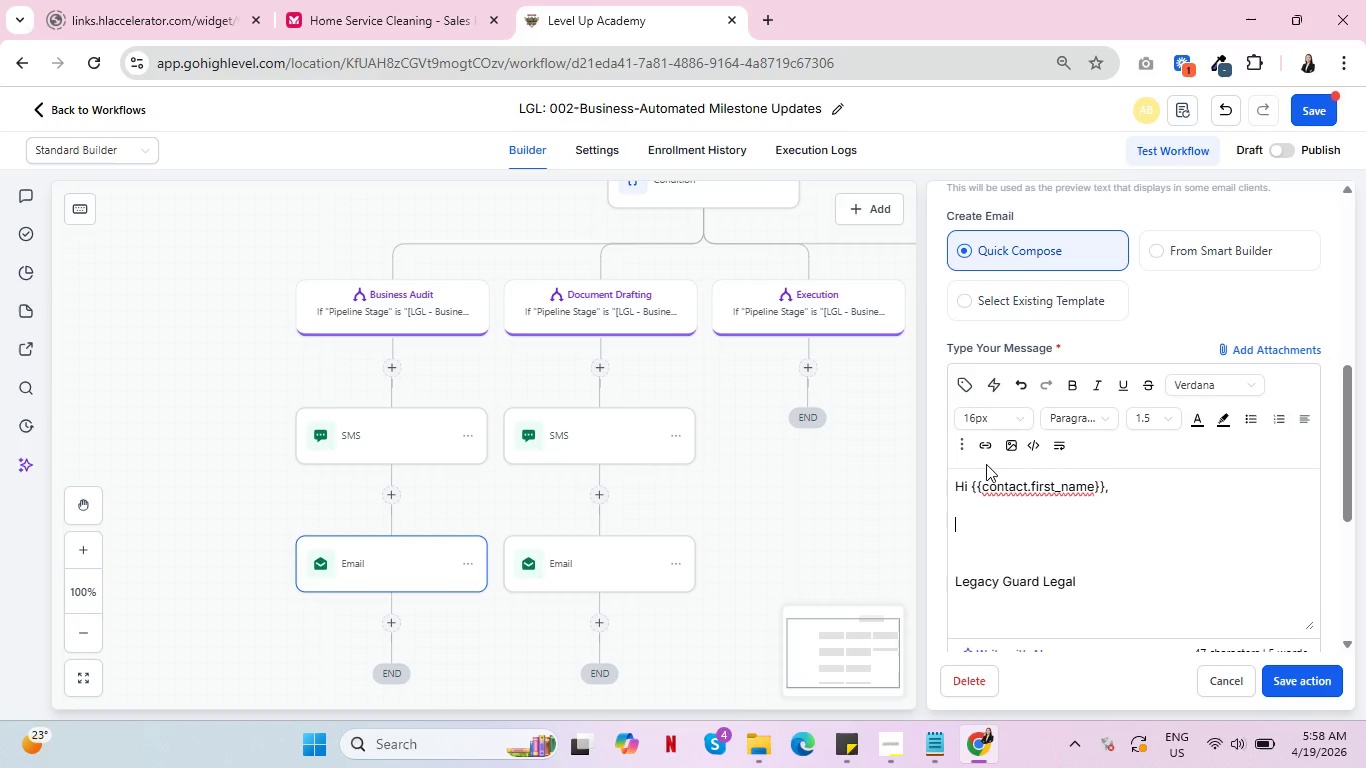 
key(Backspace)
 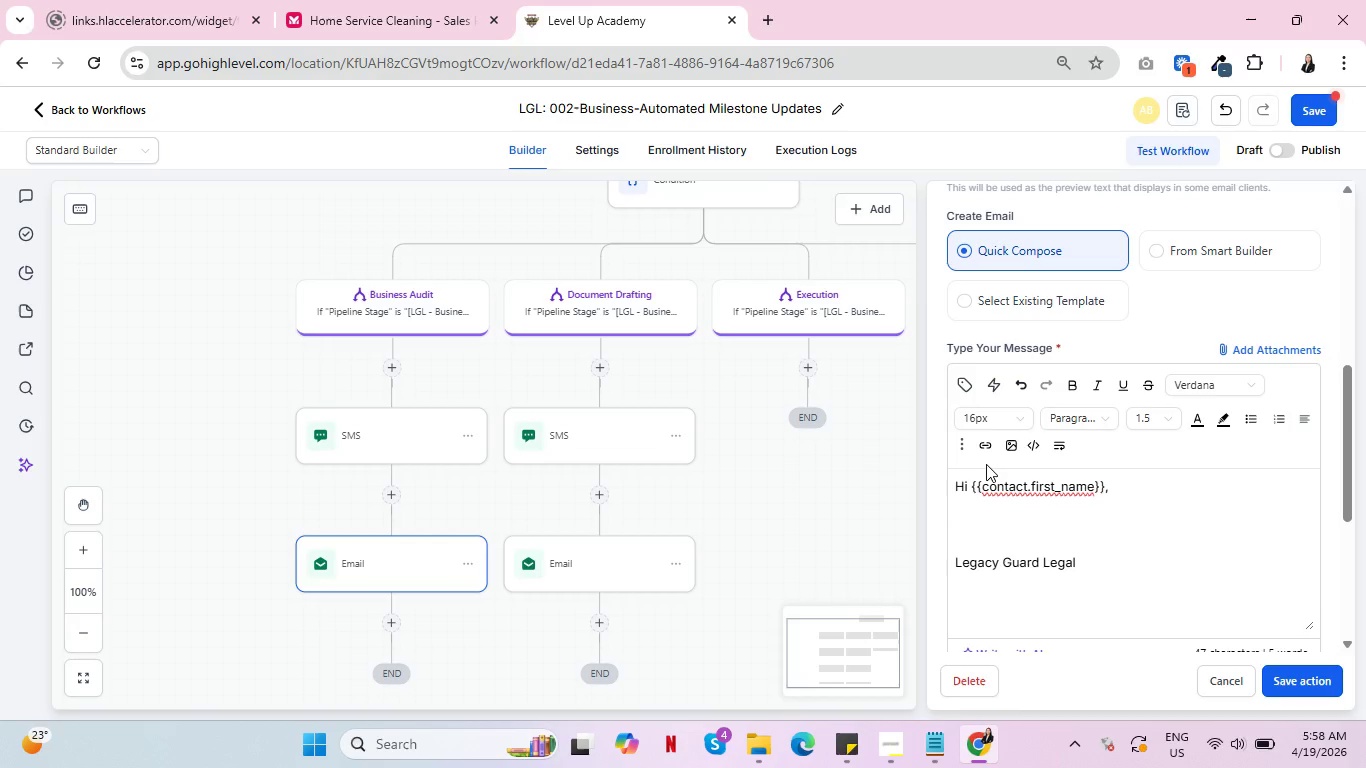 
key(Enter)
 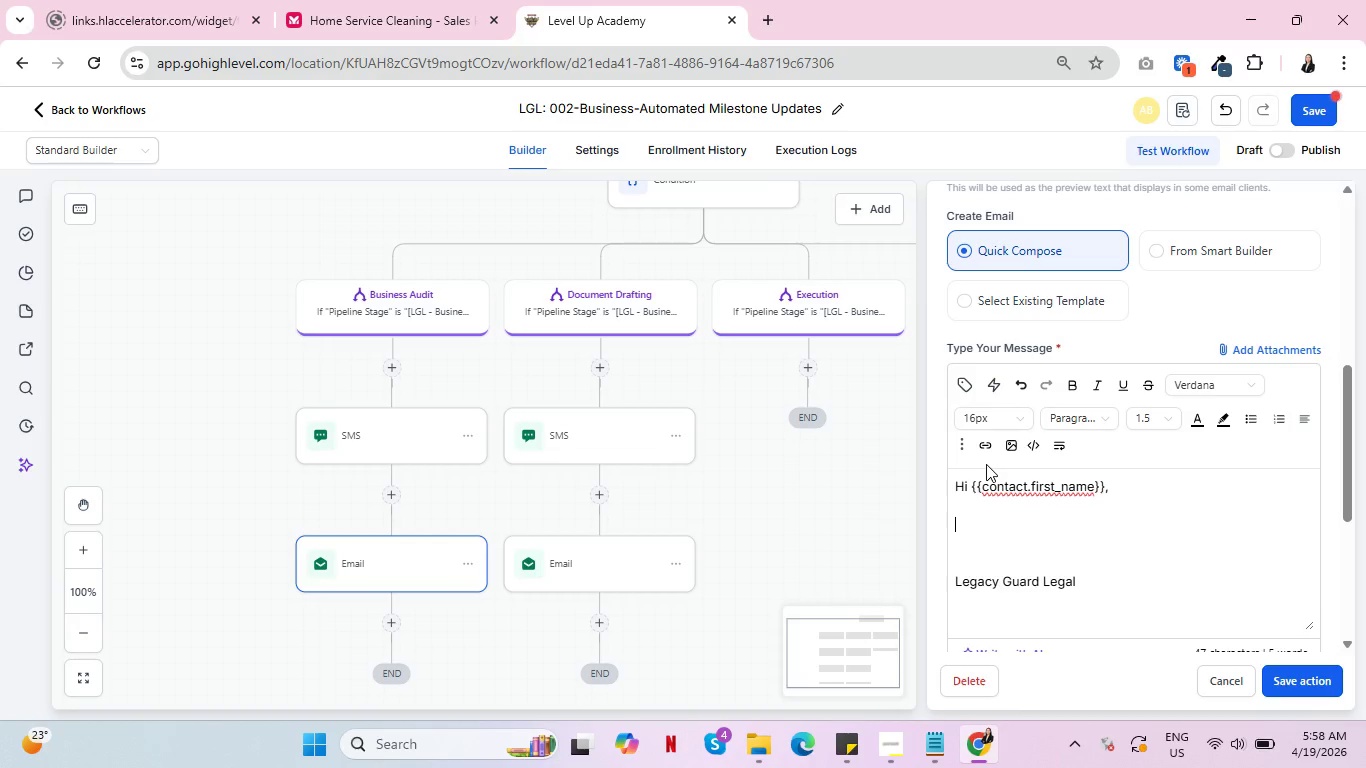 
type(Your transition pla)
 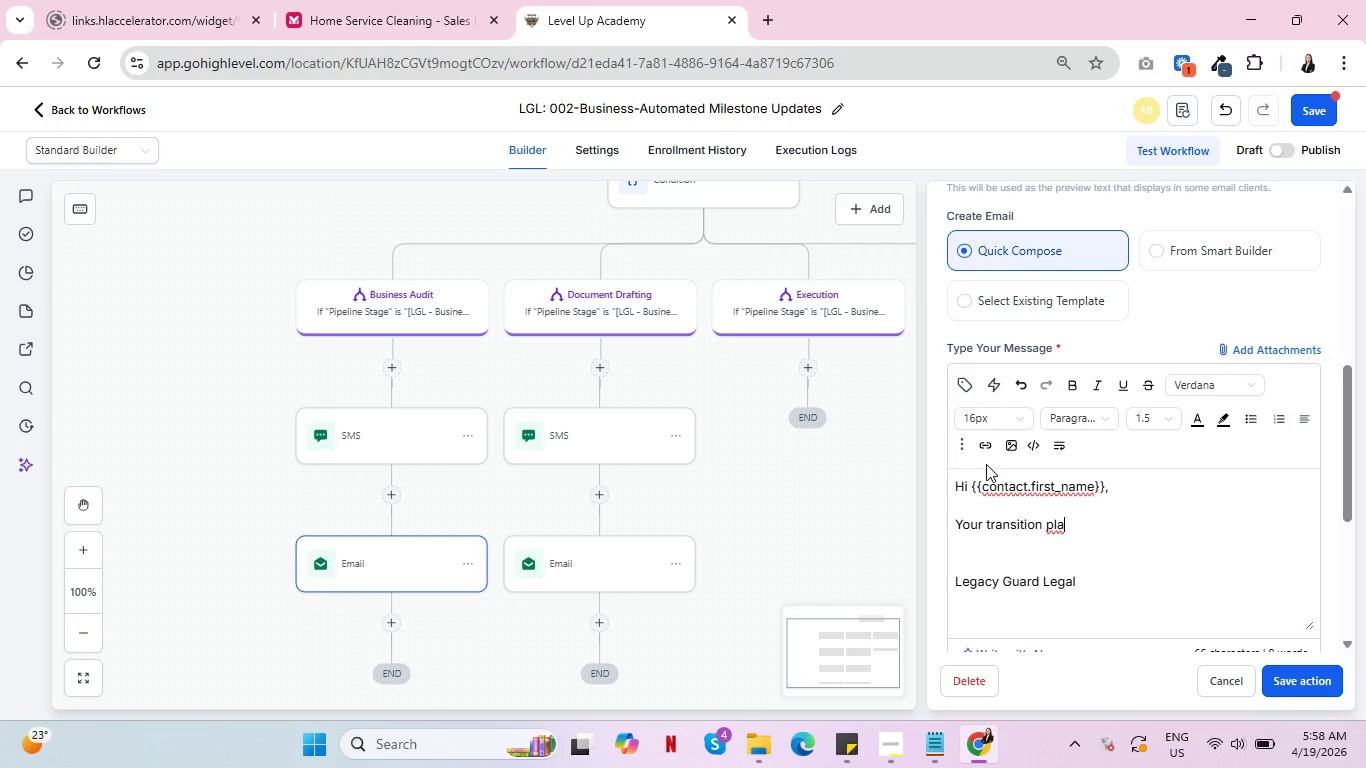 
type(n is officia)
key(Backspace)
key(Backspace)
key(Backspace)
type(cially )
 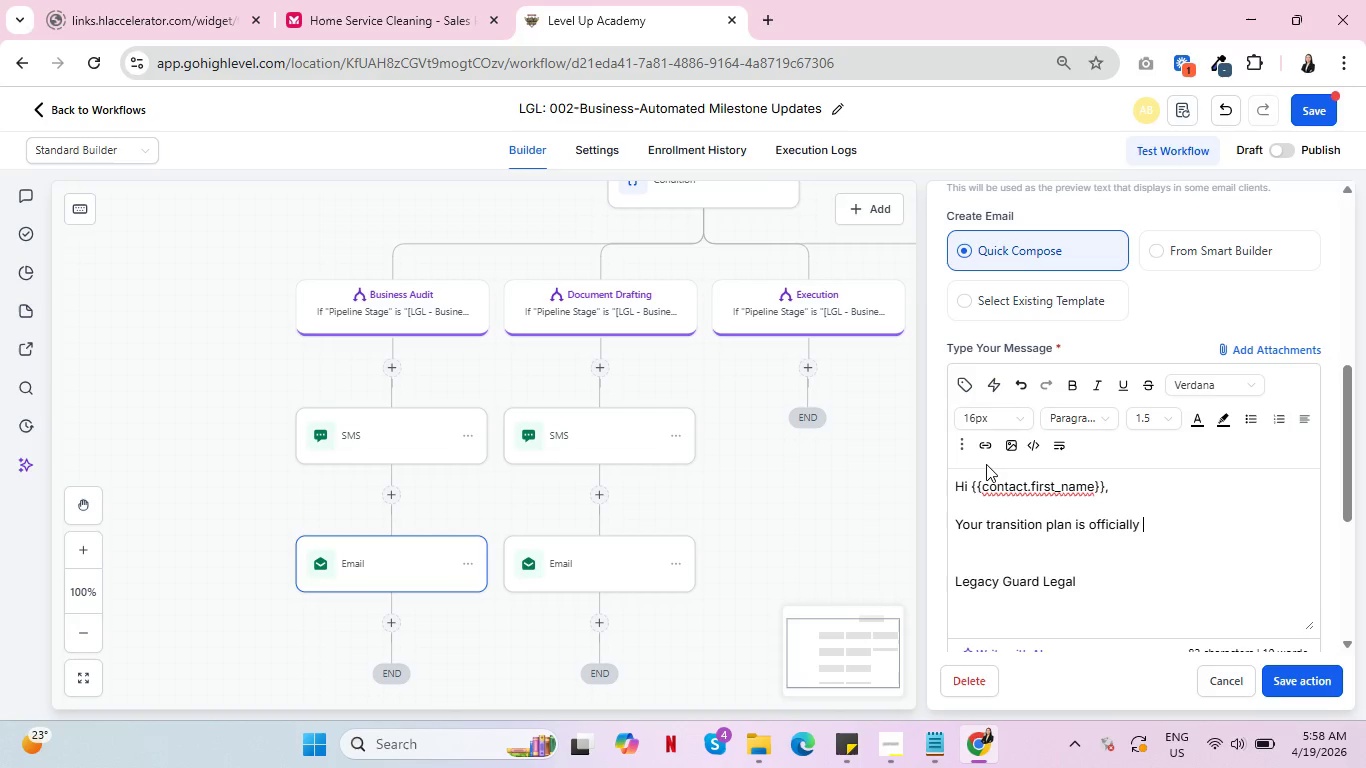 
wait(7.75)
 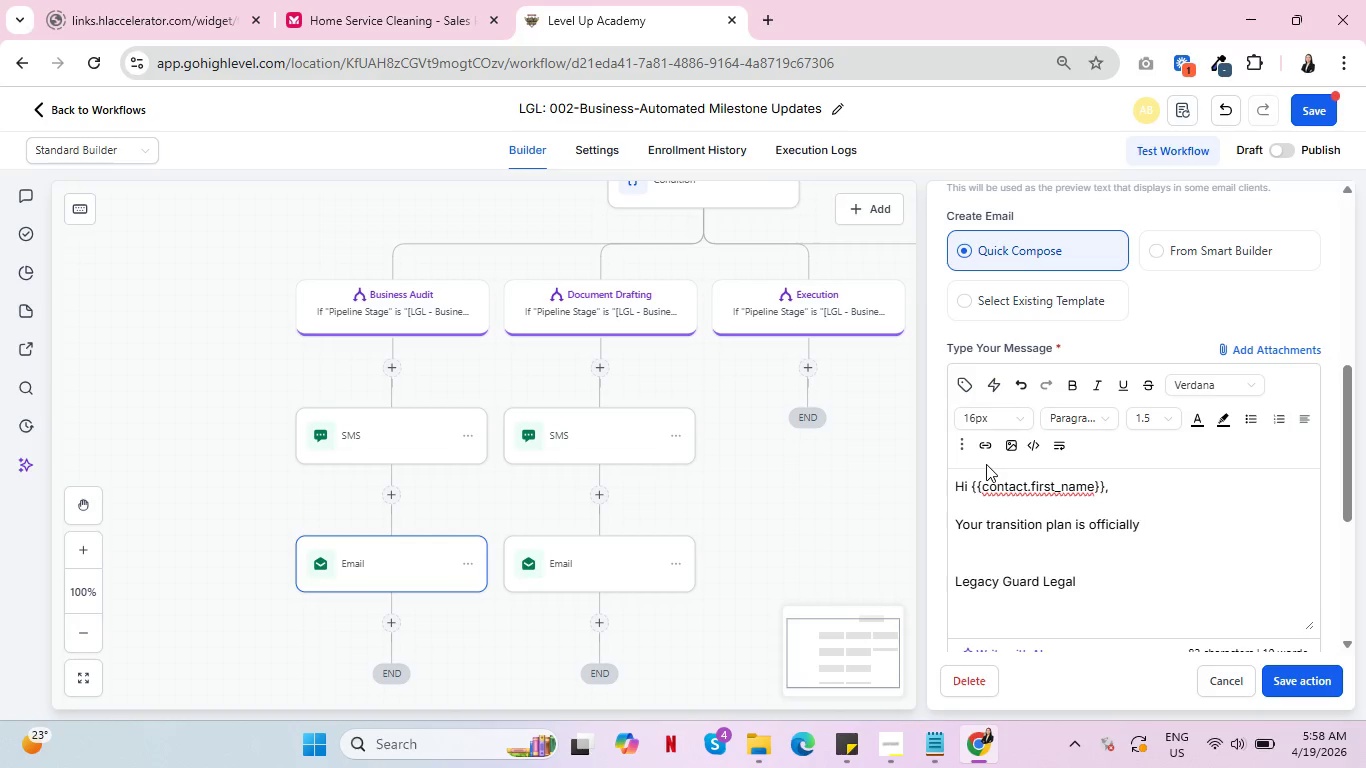 
type(in motion. We have moved your file into the Business Audit S)
key(Backspace)
type(stage.)
 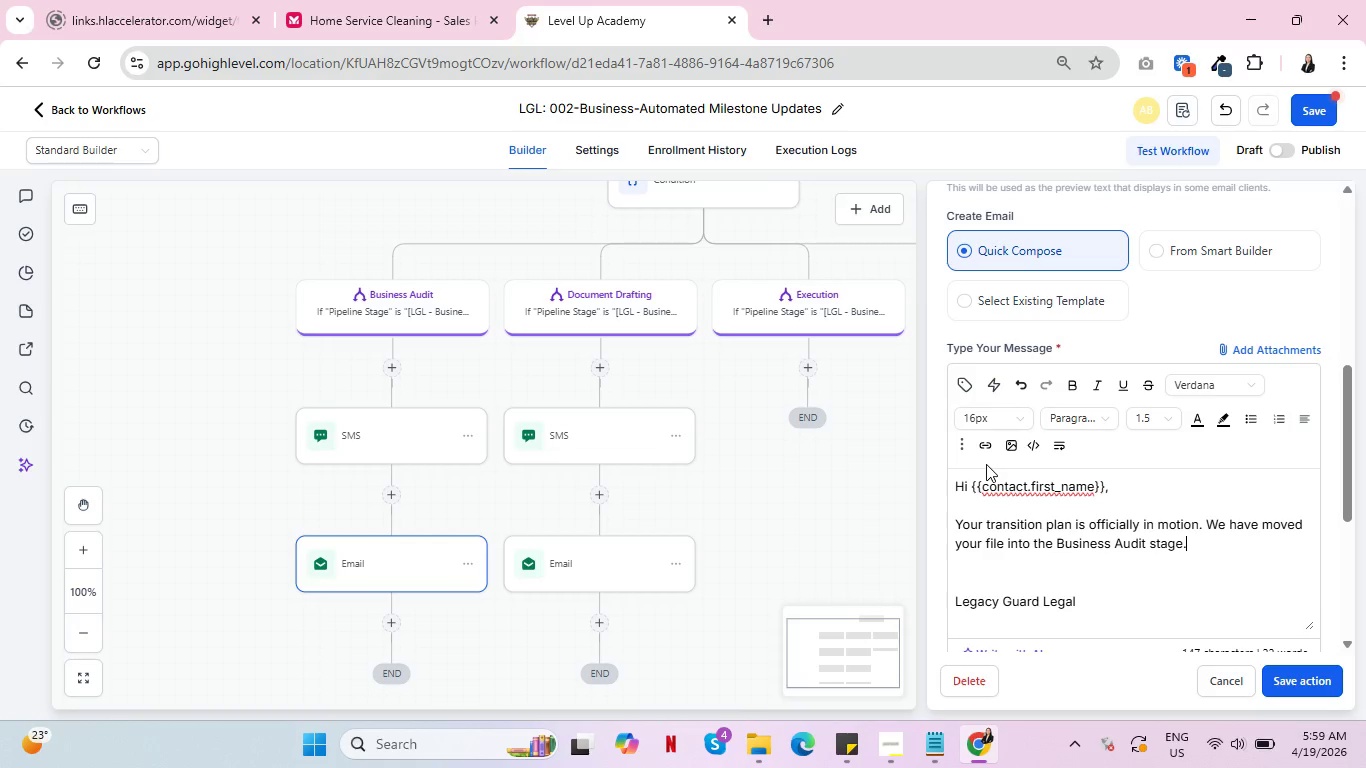 
left_click_drag(start_coordinate=[1060, 541], to_coordinate=[1146, 546])
 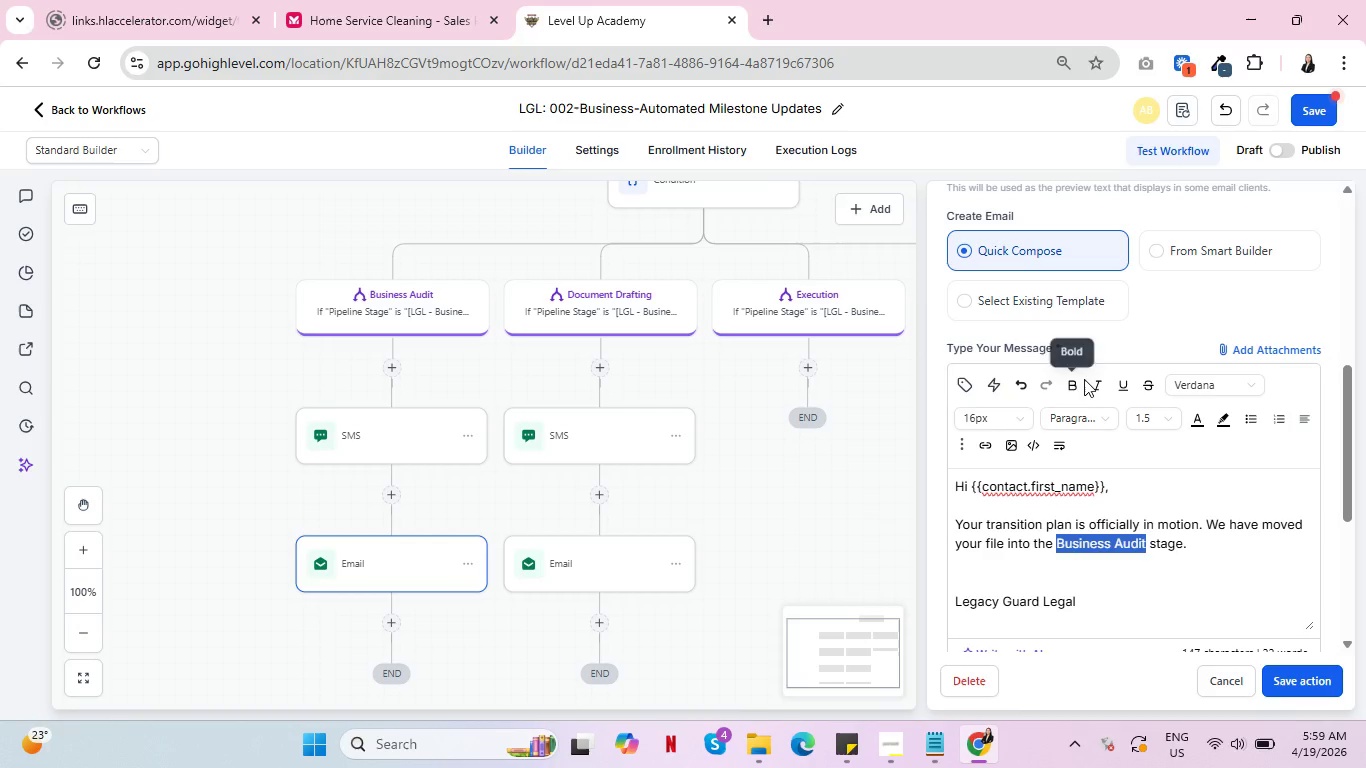 
left_click([1074, 379])
 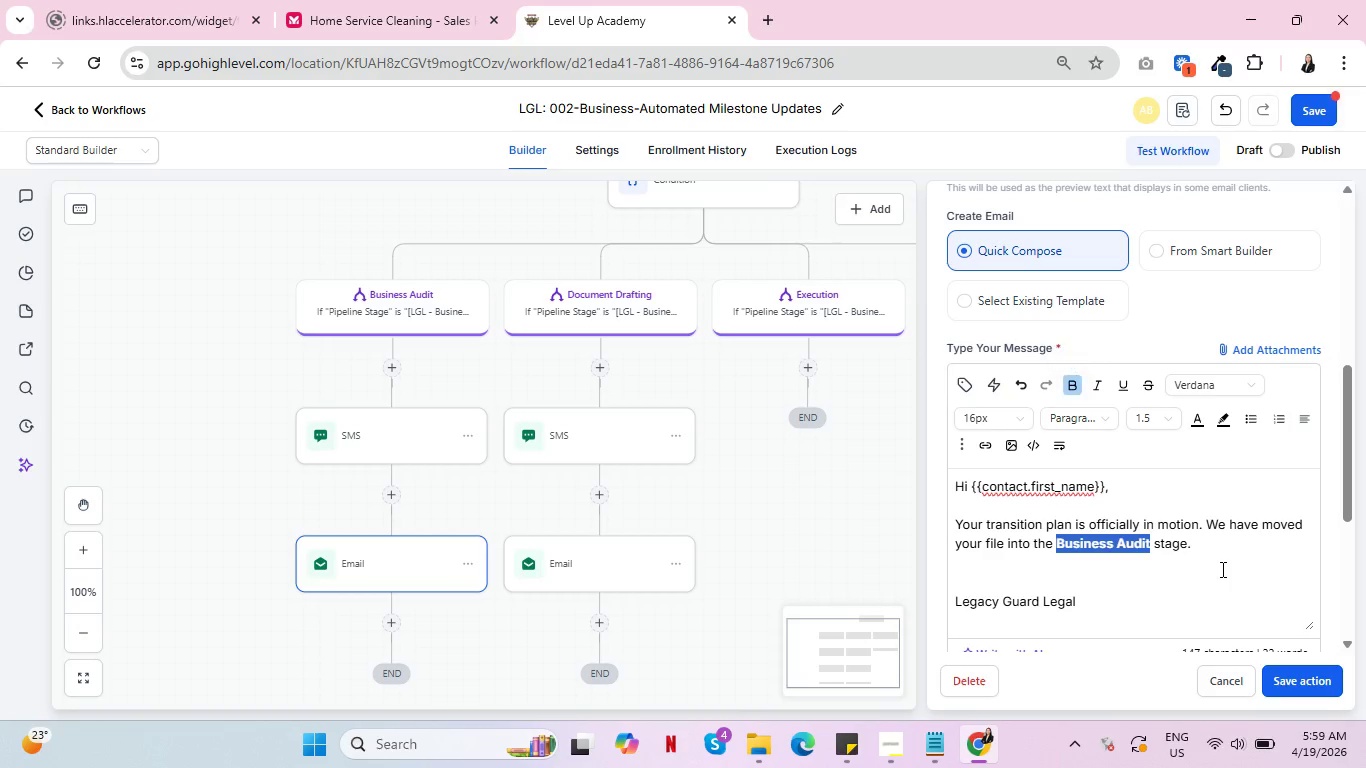 
left_click([1216, 546])
 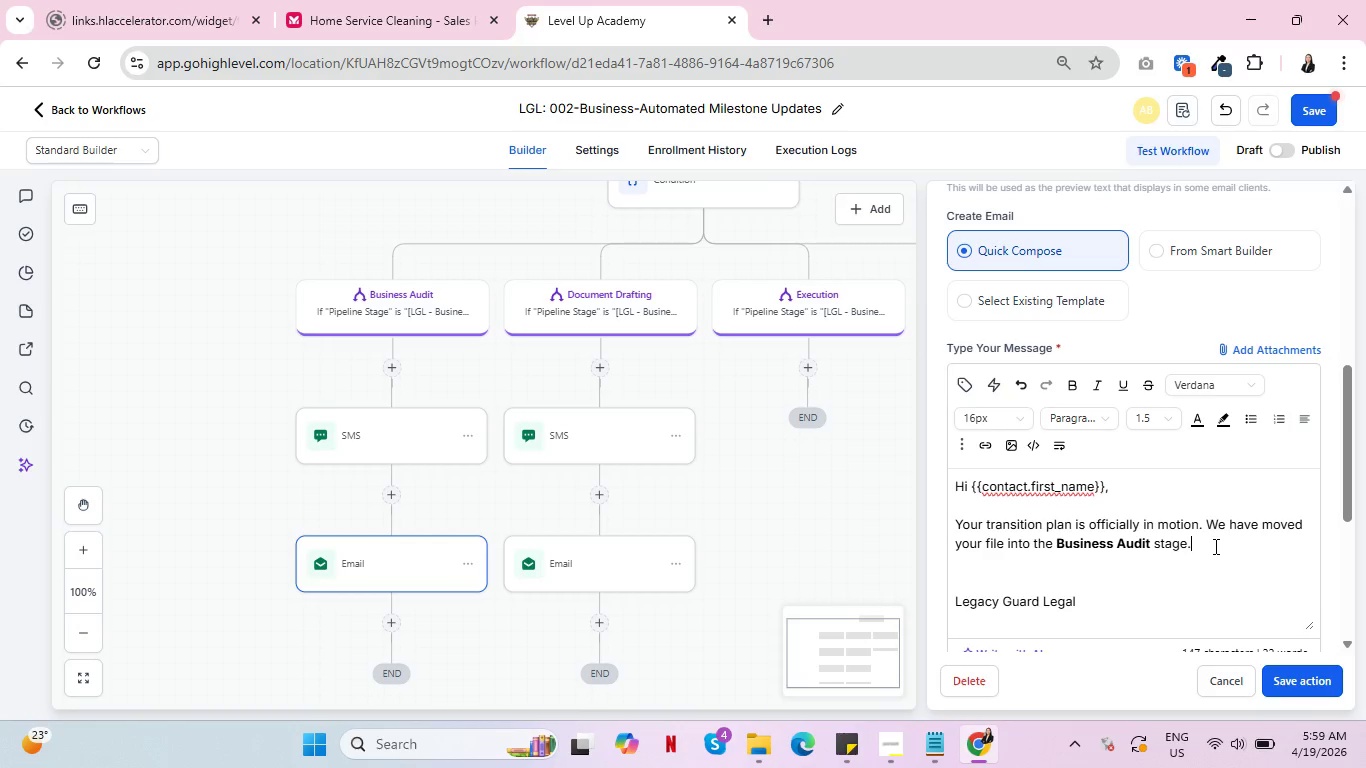 
key(Enter)
 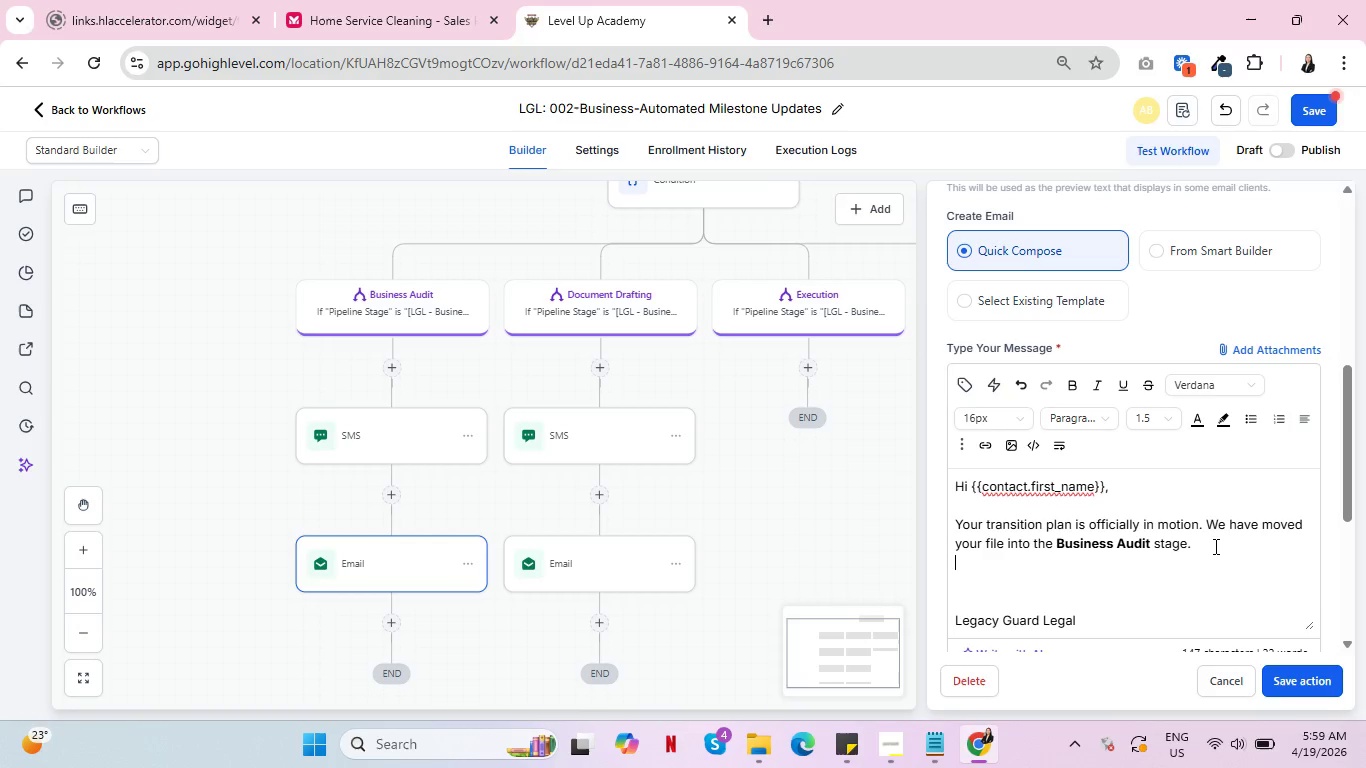 
key(Enter)
 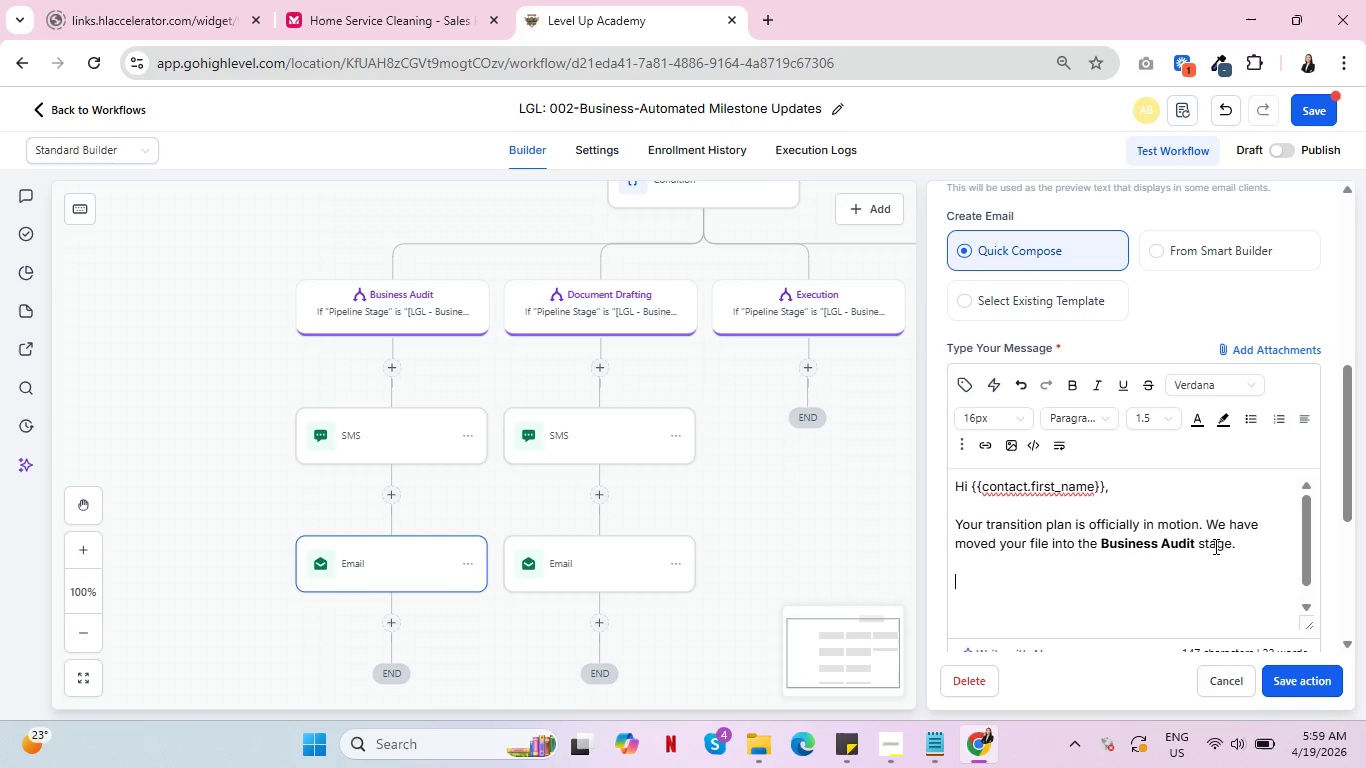 
type(During this phase, we are deep-diving into your operating agreements and corporate structue)
key(Backspace)
type(re)
 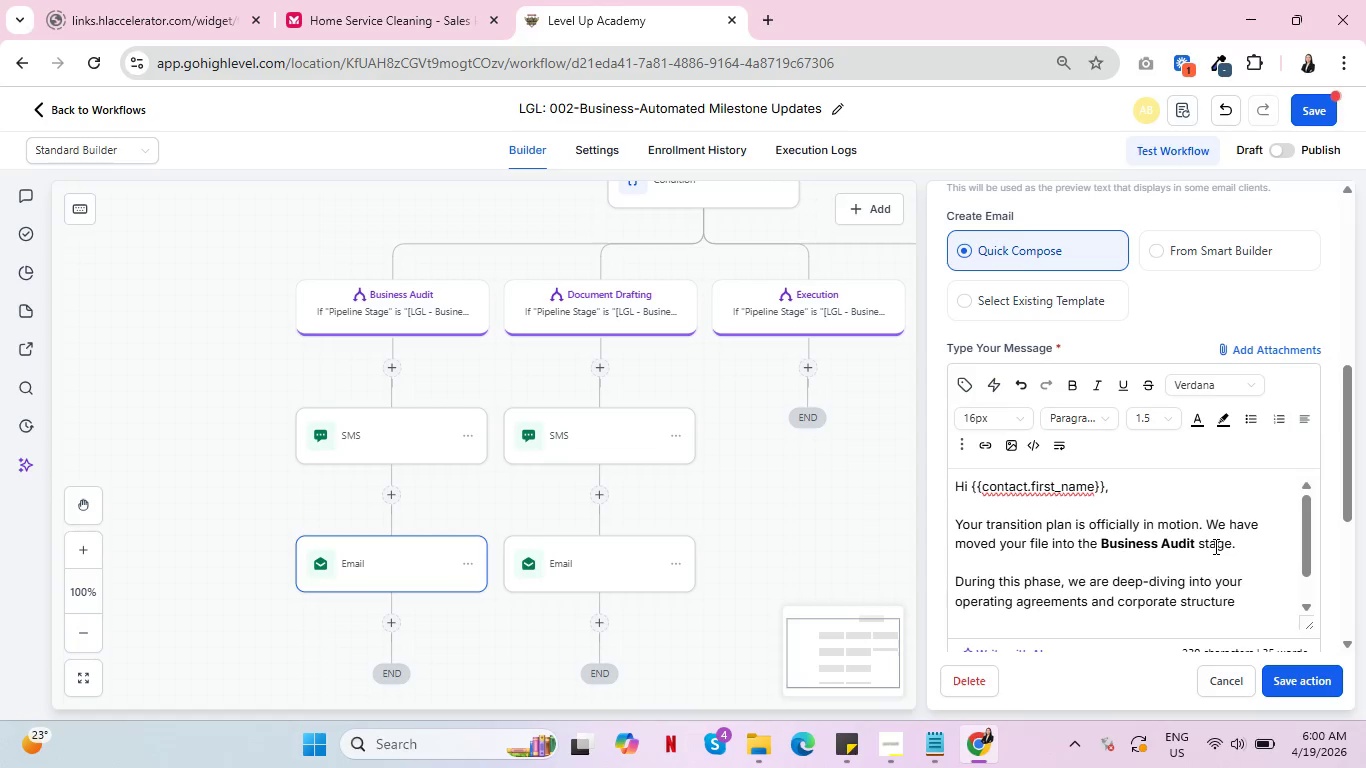 
wait(9.16)
 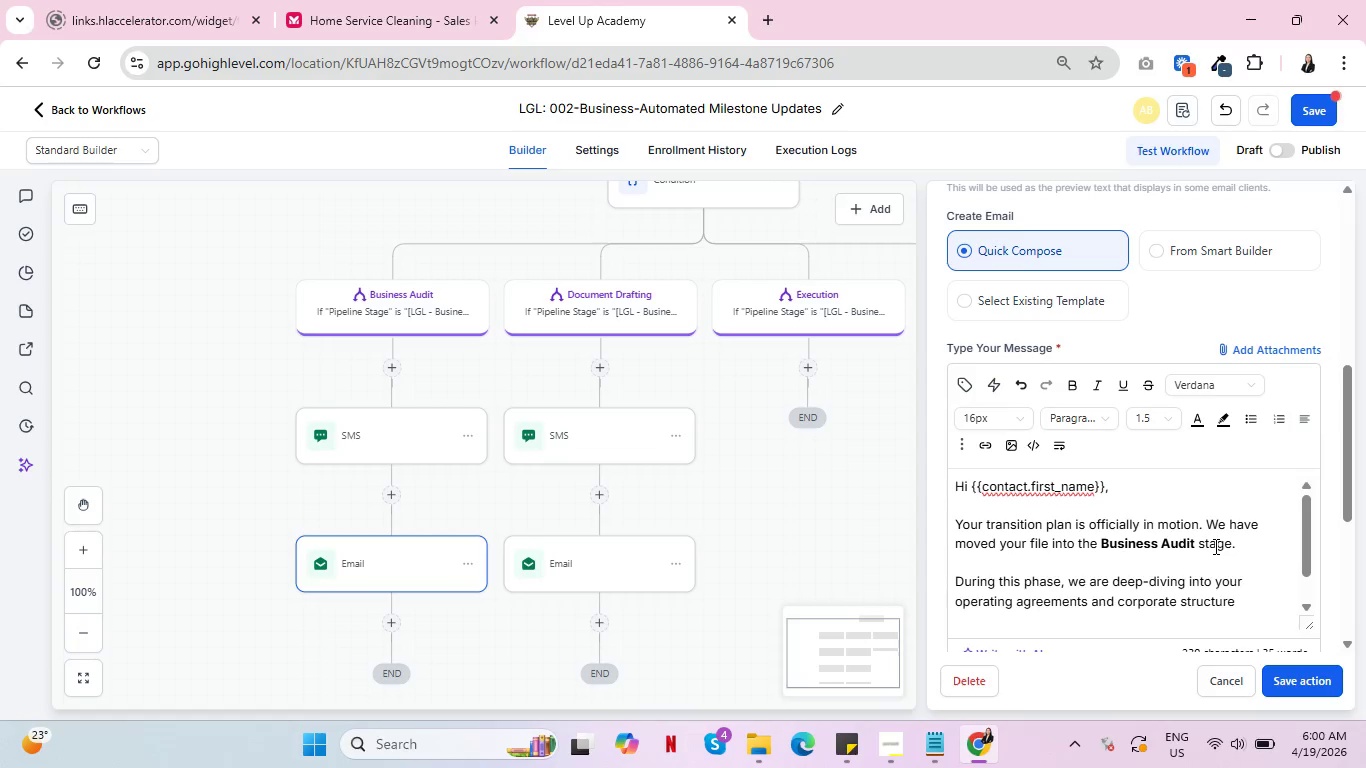 
type(. Our focus )
 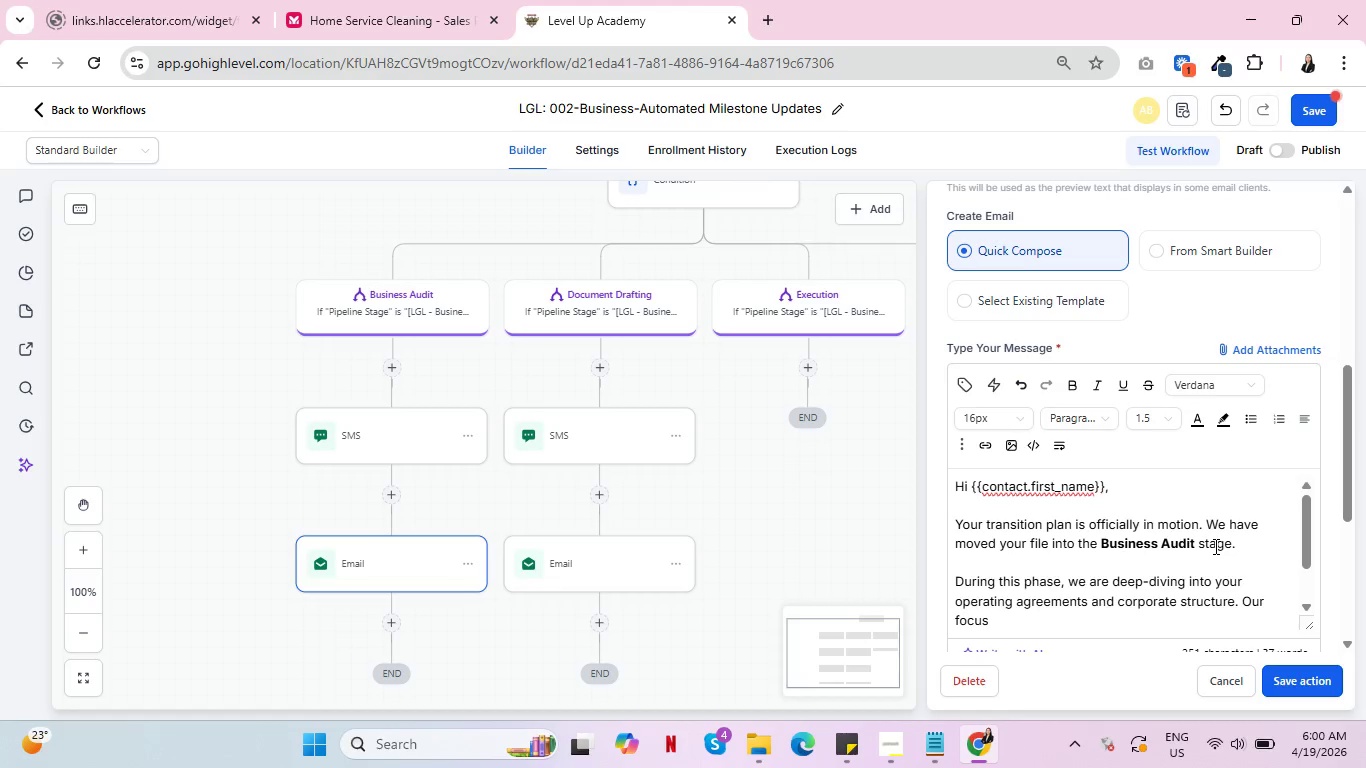 
type(is ensuring that the foundation of your )
 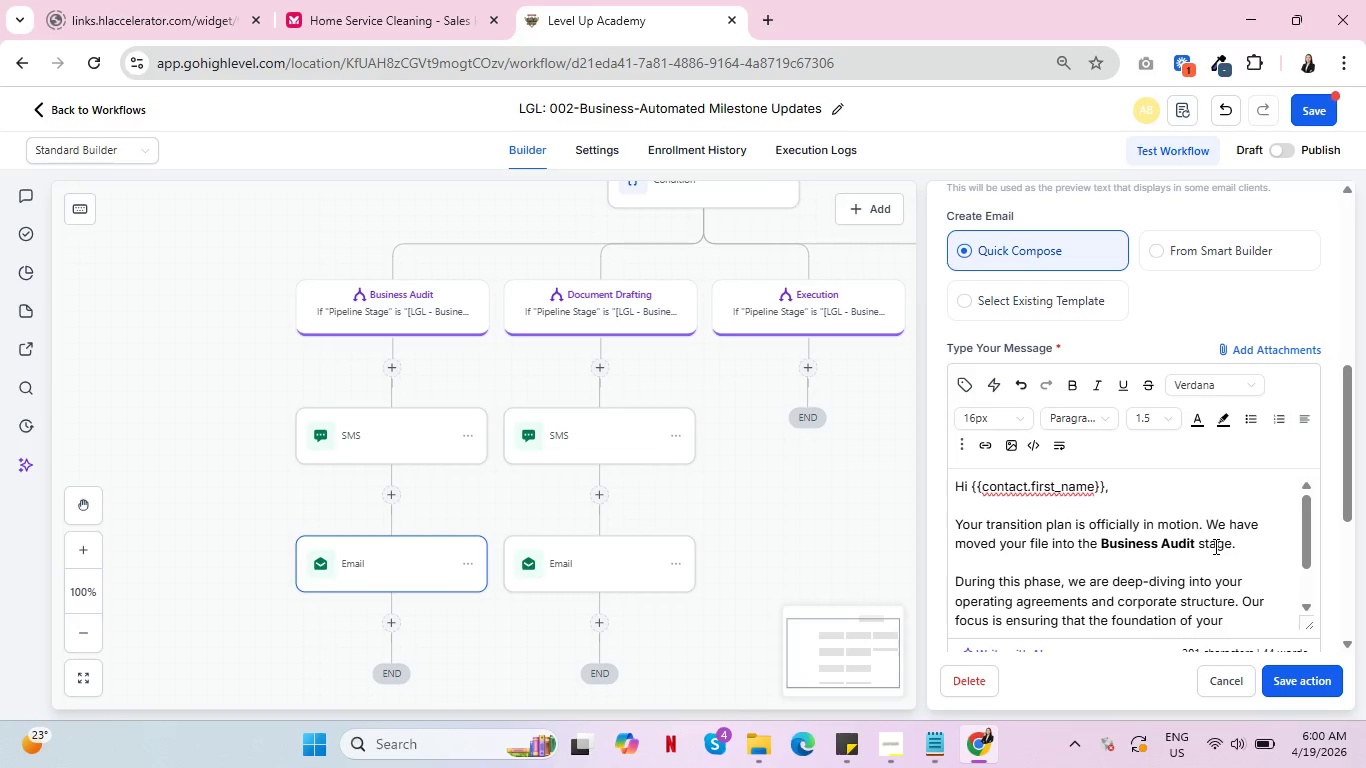 
type(business reman)
key(Backspace)
type(ins unshakable )
 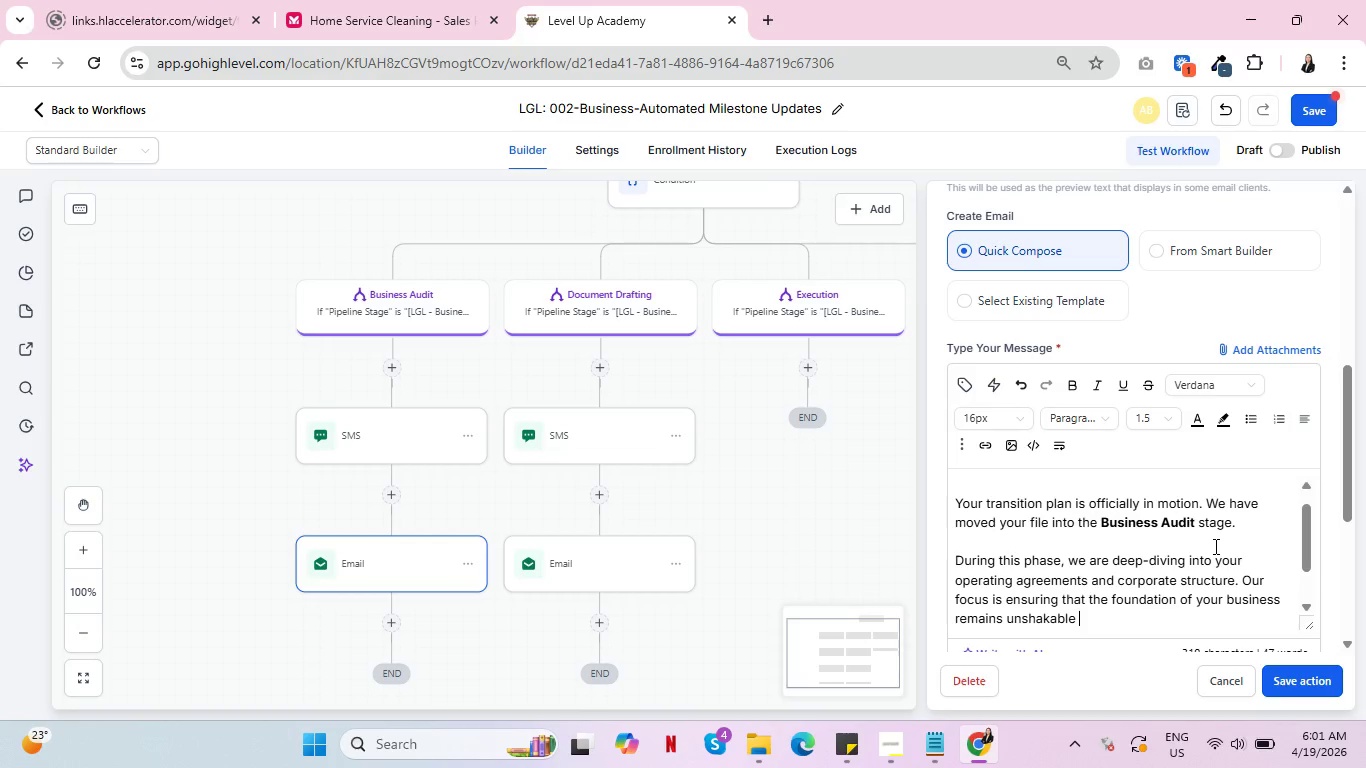 
wait(7.44)
 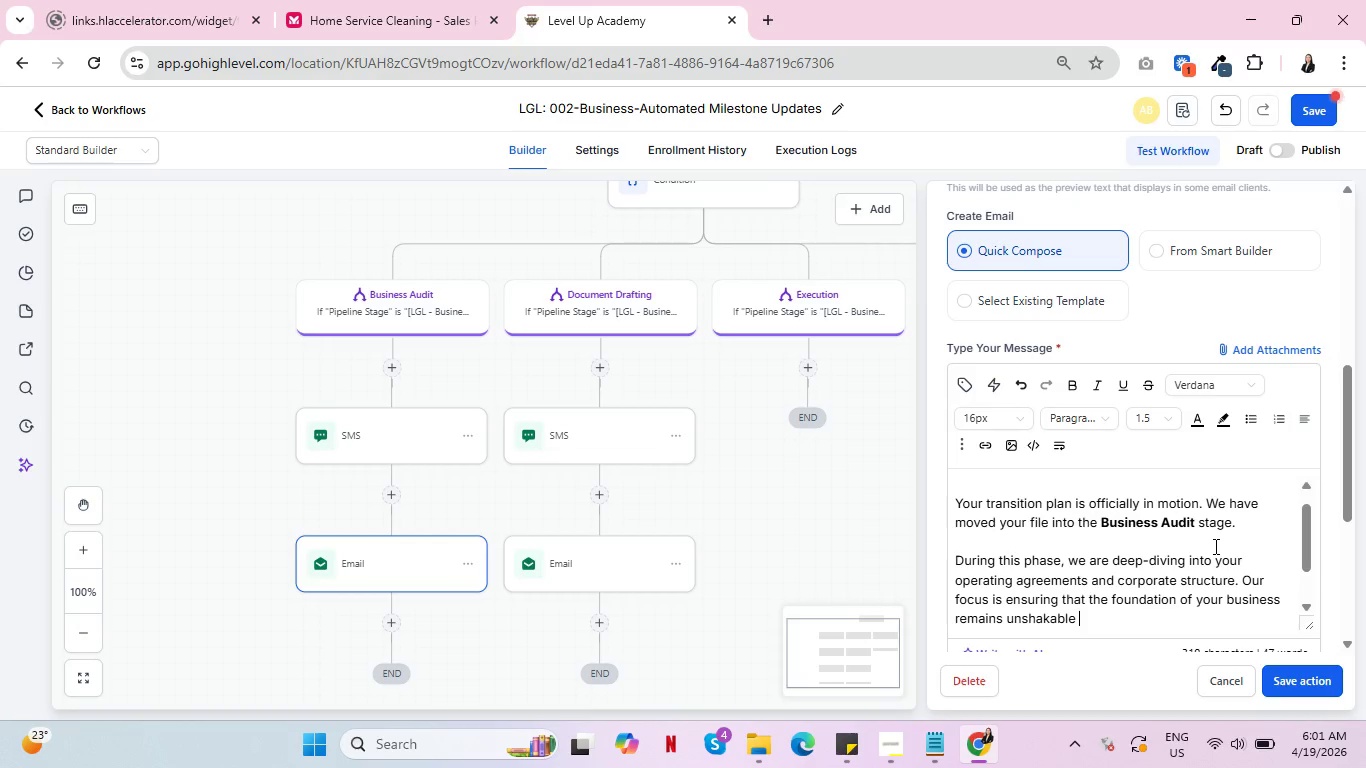 
type(during )
 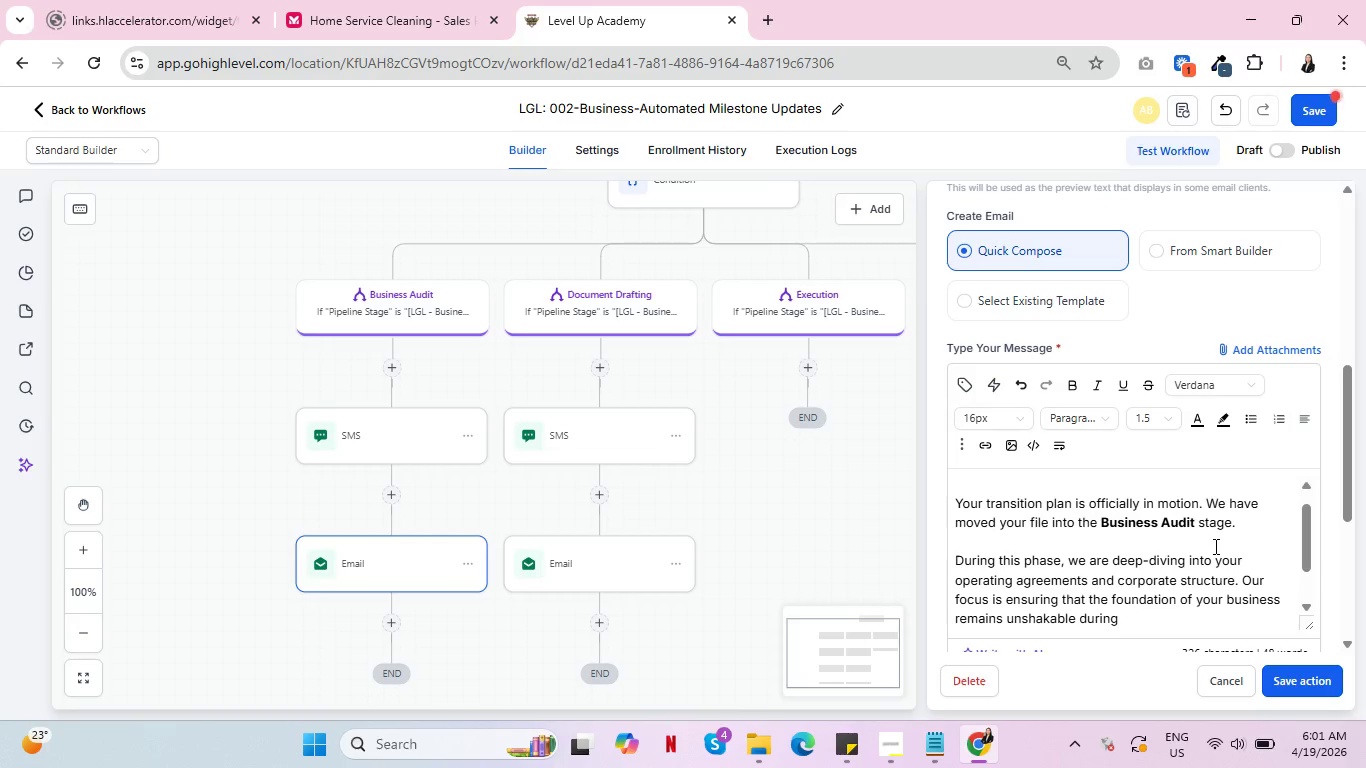 
type(any futr)
key(Backspace)
type(ure )
 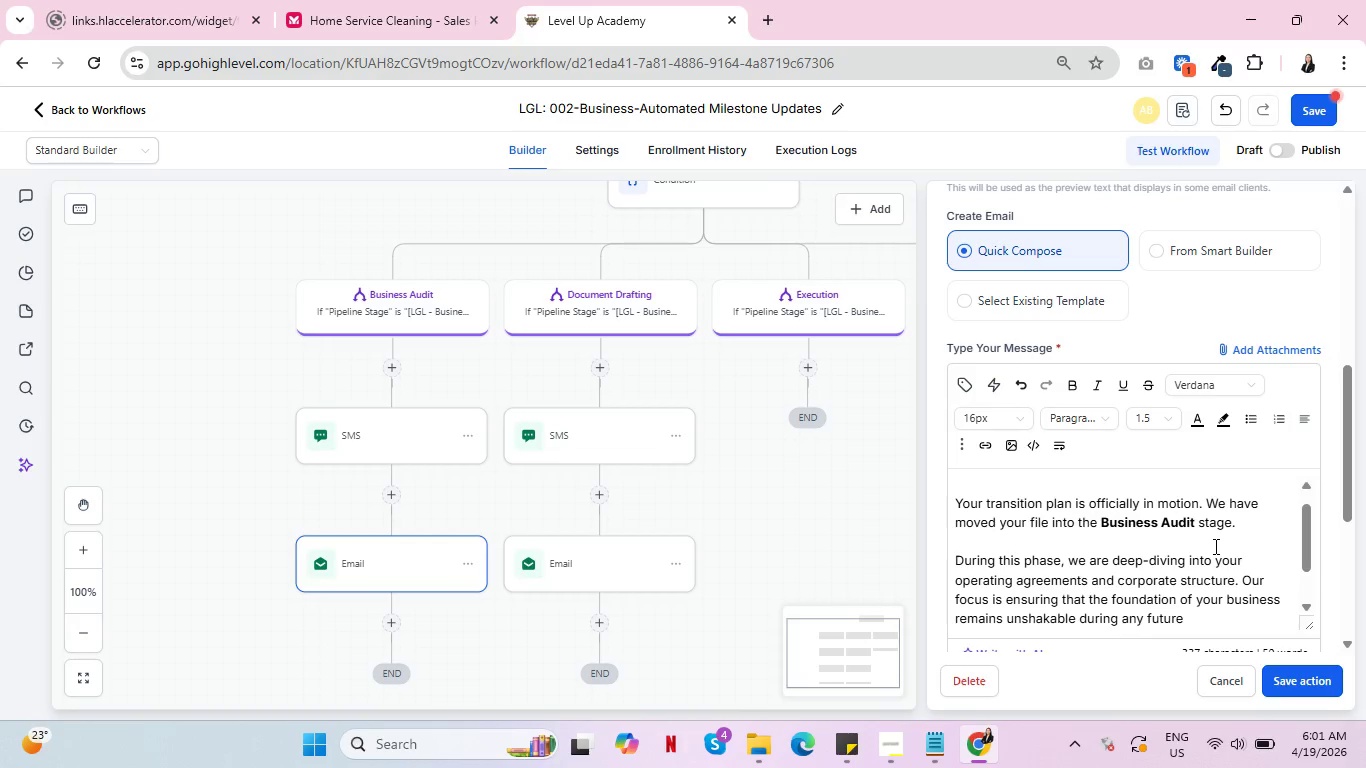 
type(leadership transition.)
 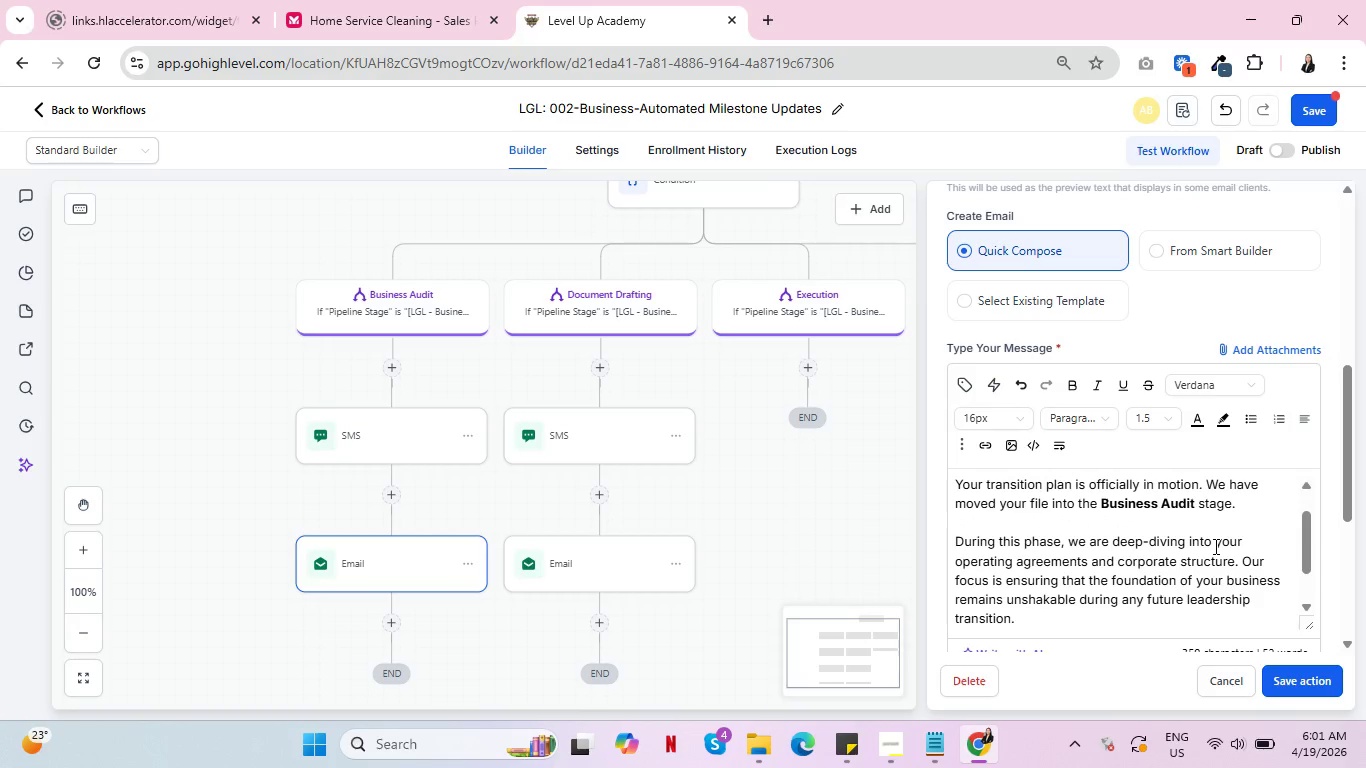 
key(Enter)
 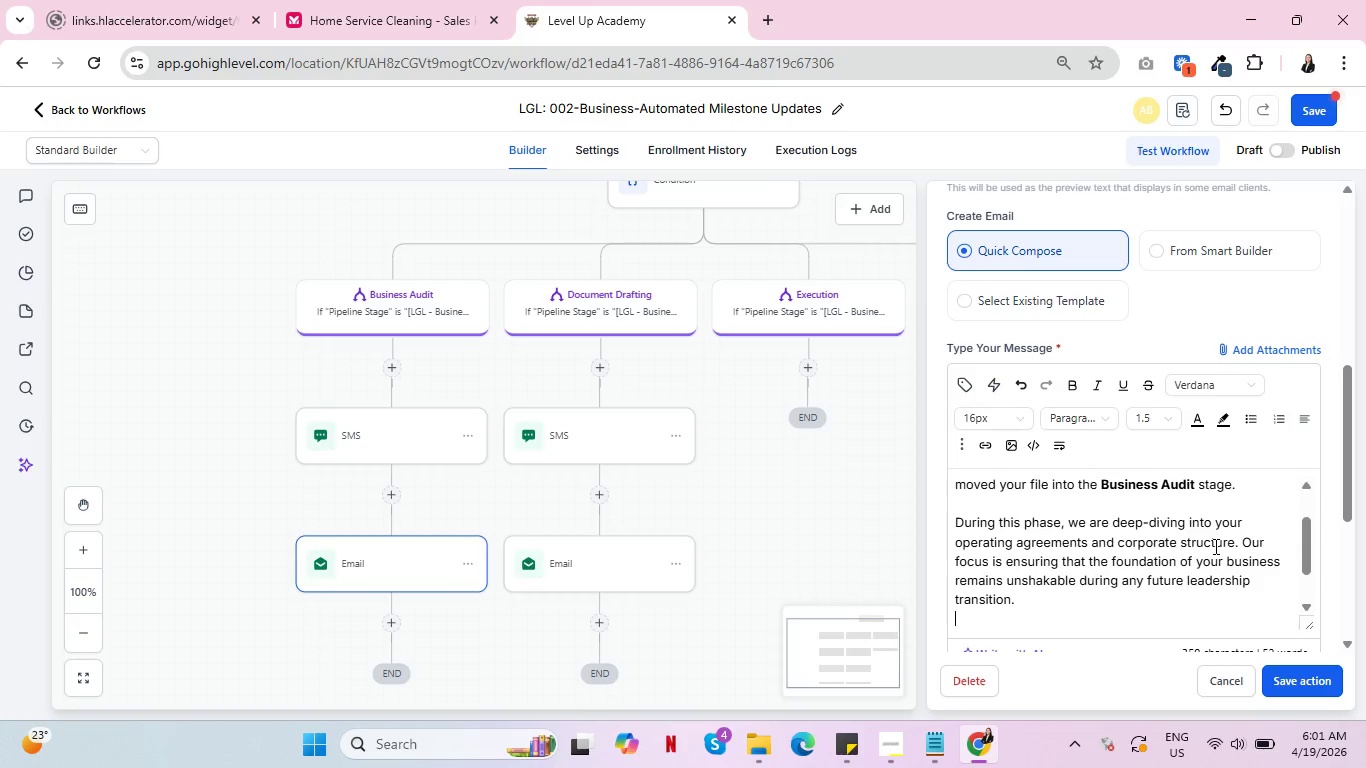 
key(Enter)
 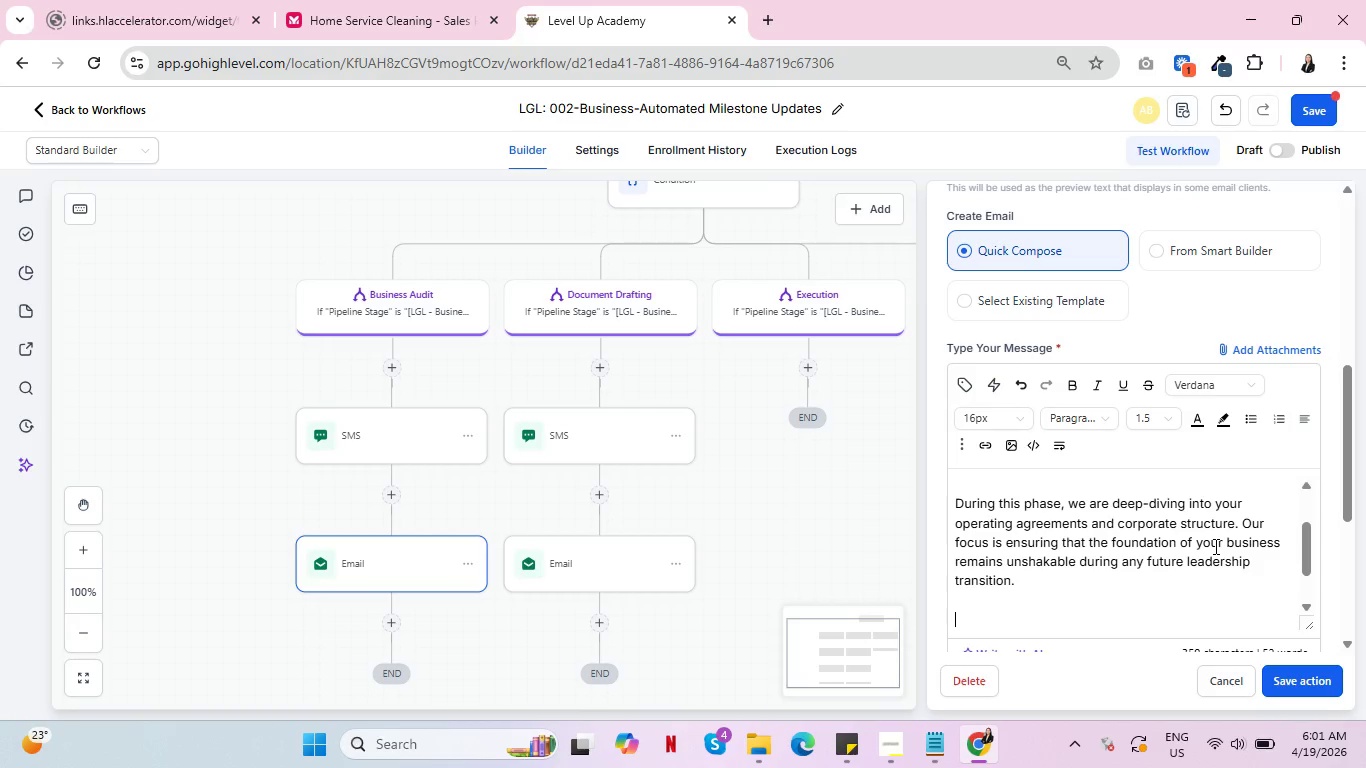 
type(we)
key(Backspace)
key(Backspace)
type(We know how much )
 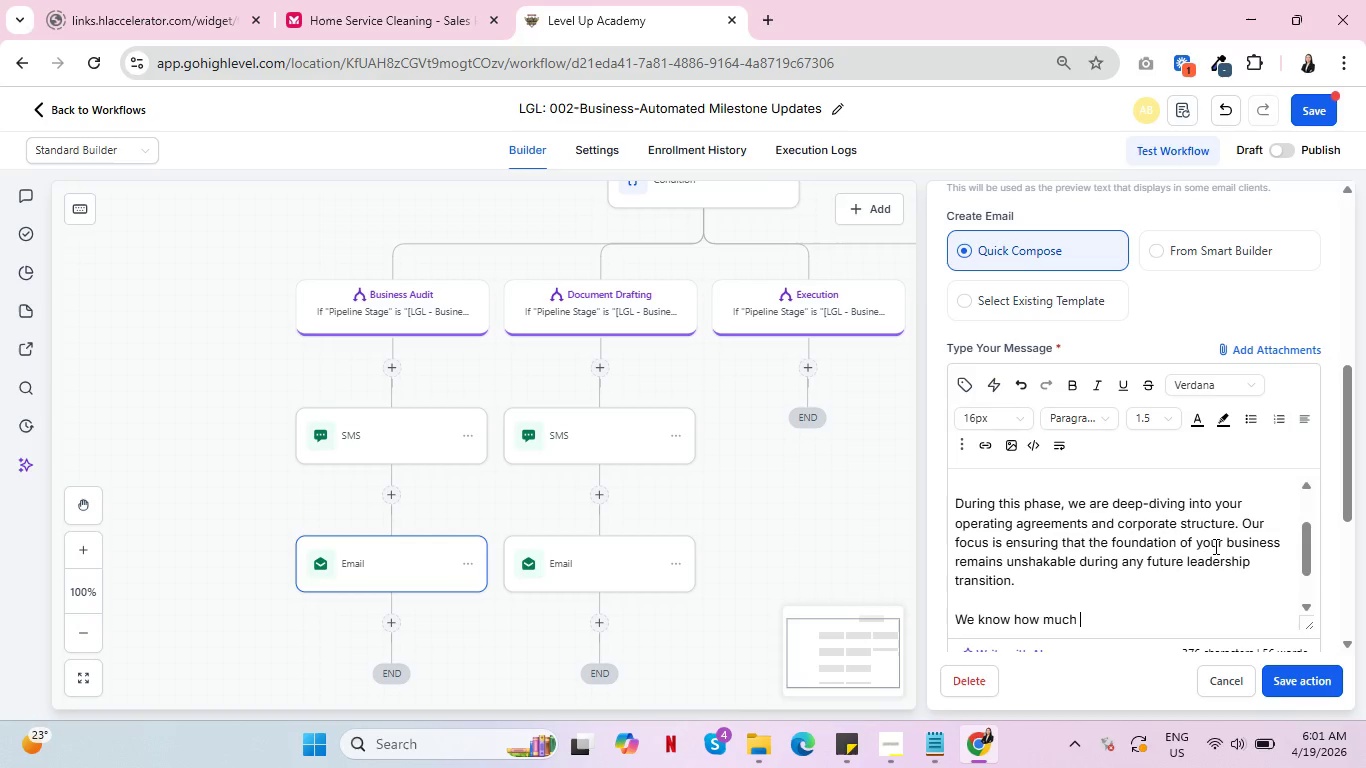 
type(work you've put)
 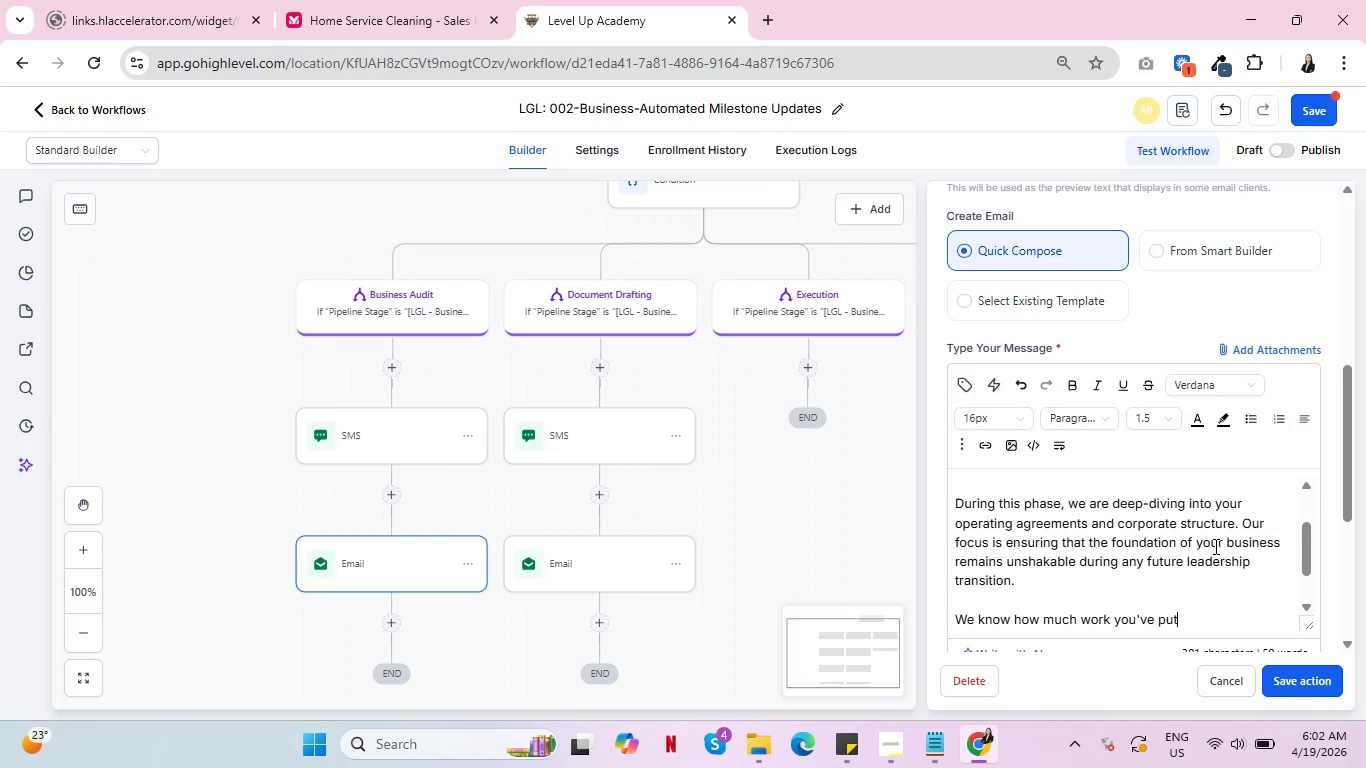 
wait(8.5)
 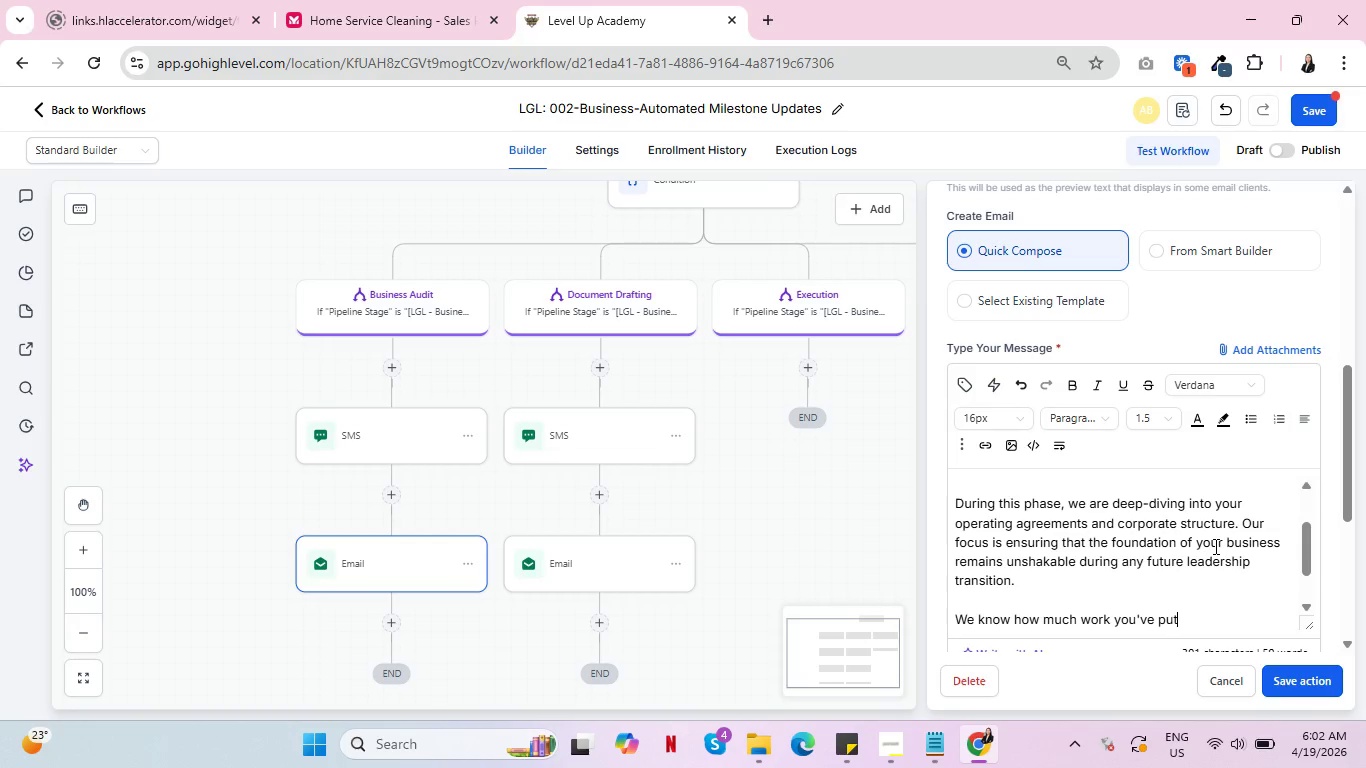 
type( into yiur)
key(Backspace)
key(Backspace)
key(Backspace)
type(iu)
key(Backspace)
key(Backspace)
type(our company )
key(Backspace)
type(-)
key(Backspace)
type(, wer'e)
key(Backspace)
type(re here)
 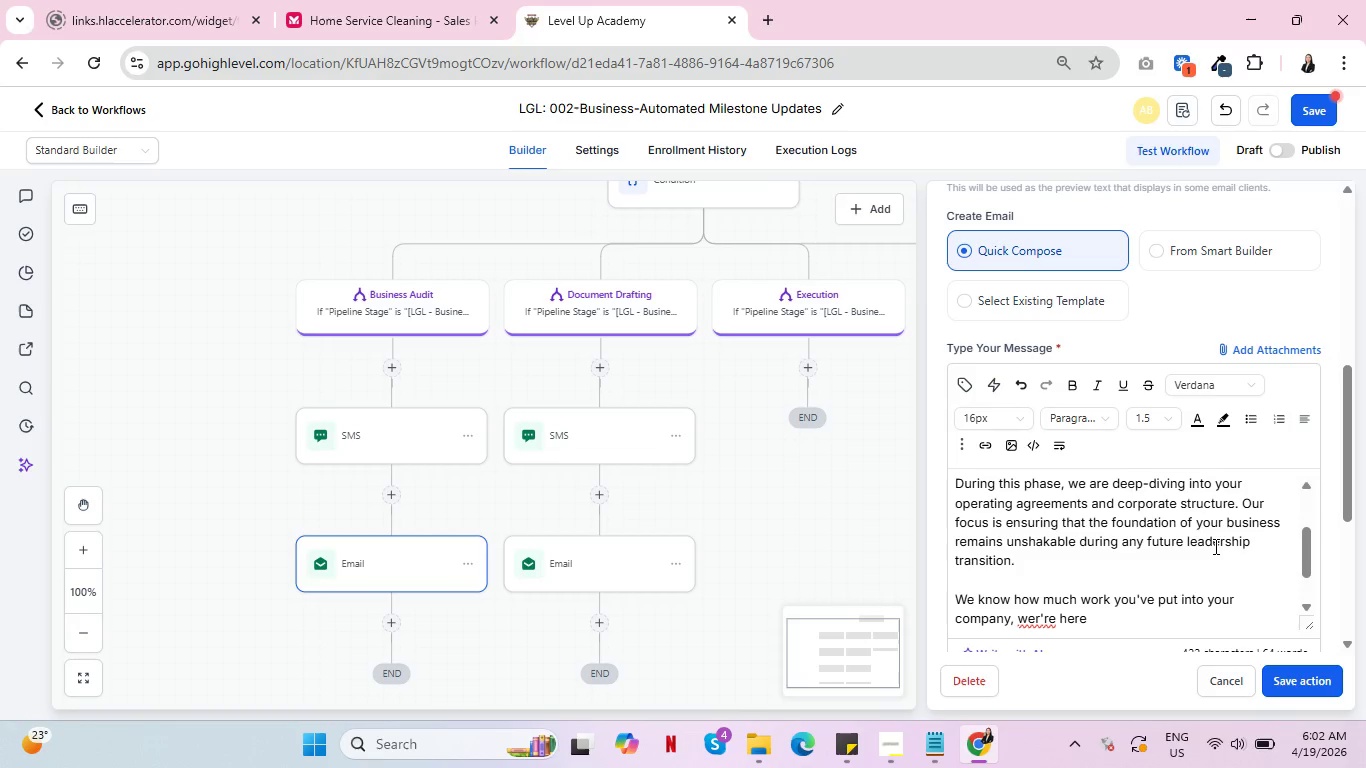 
hold_key(key=ArrowLeft, duration=0.67)
 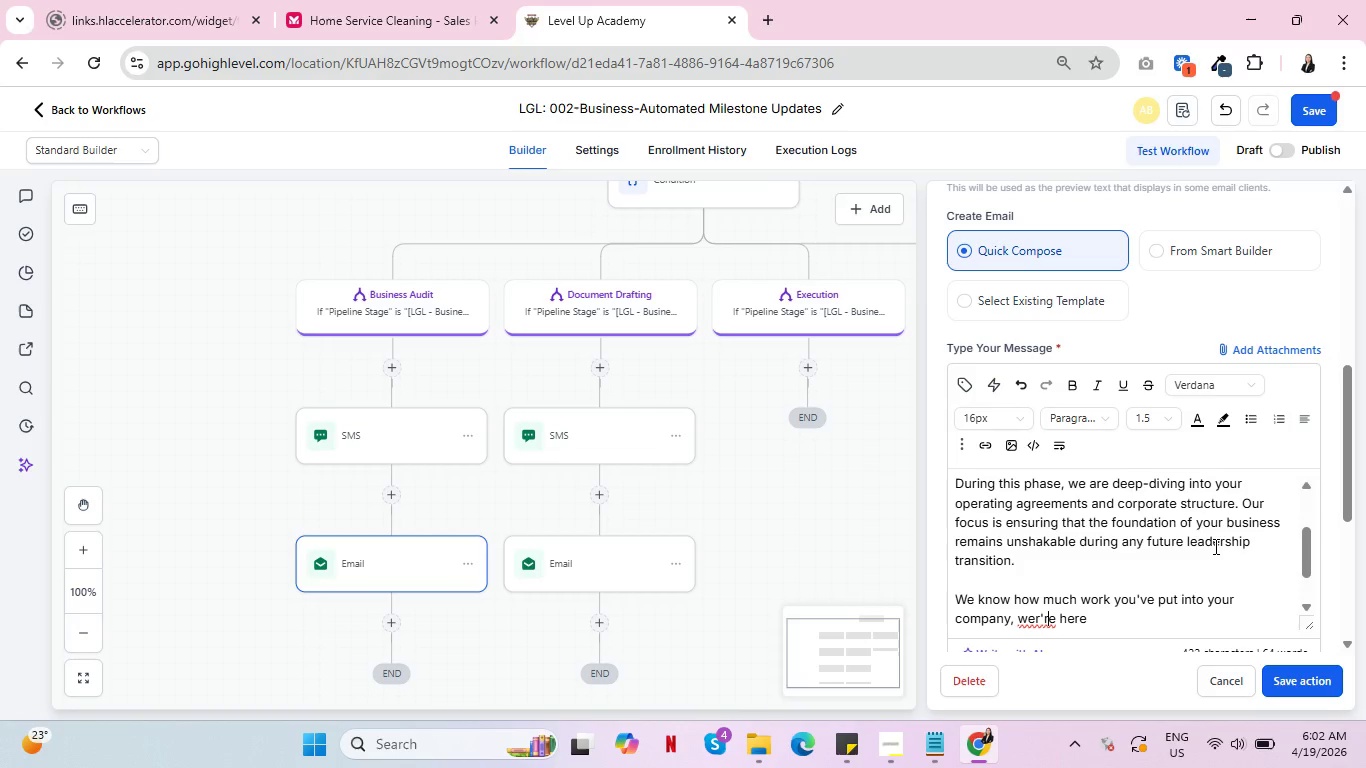 
key(ArrowLeft)
 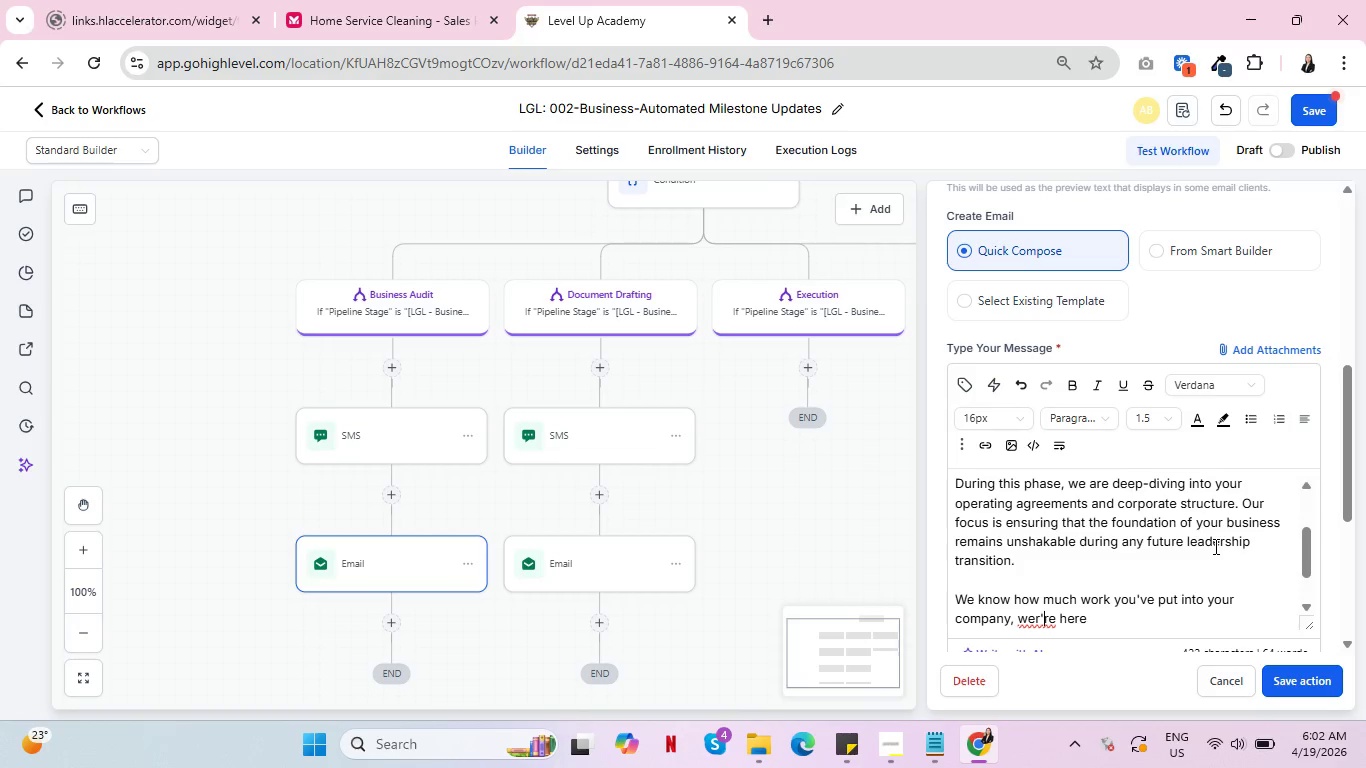 
key(ArrowLeft)
 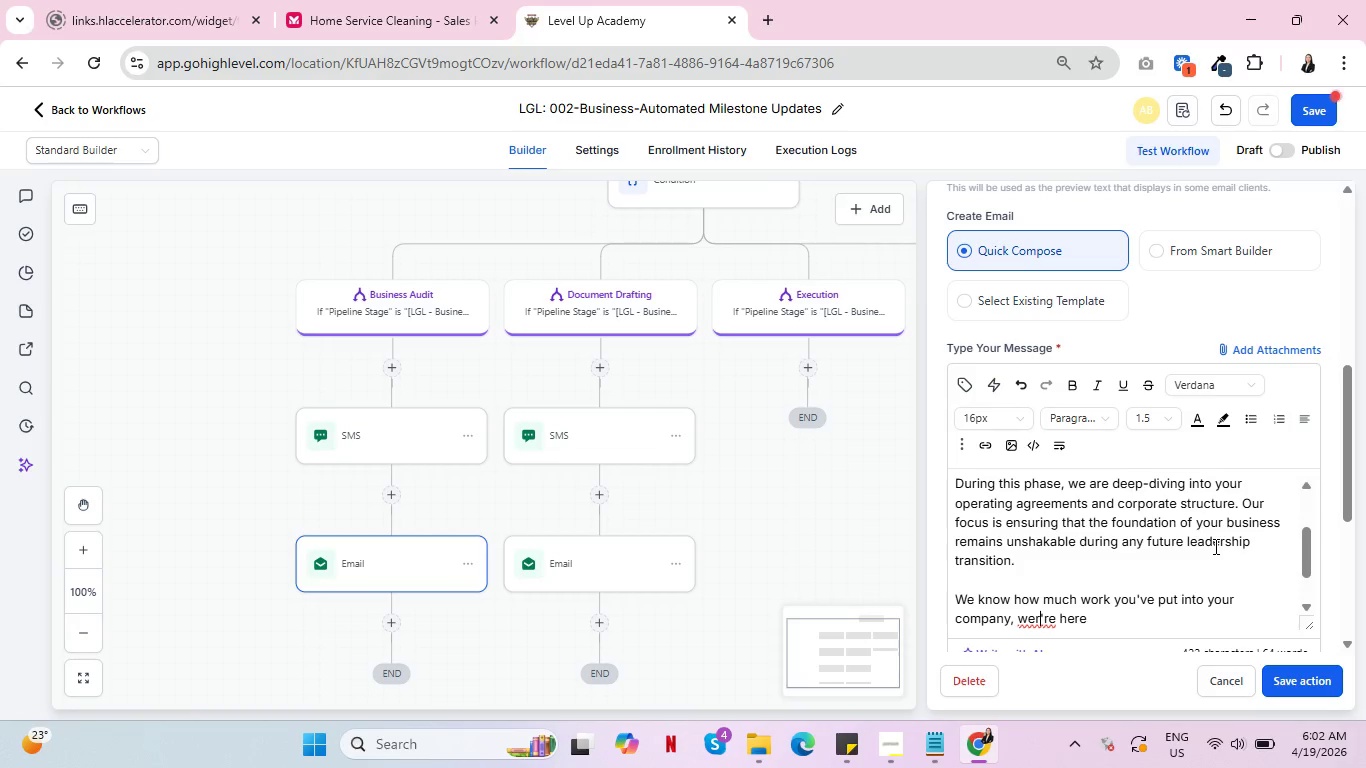 
key(Backspace)
 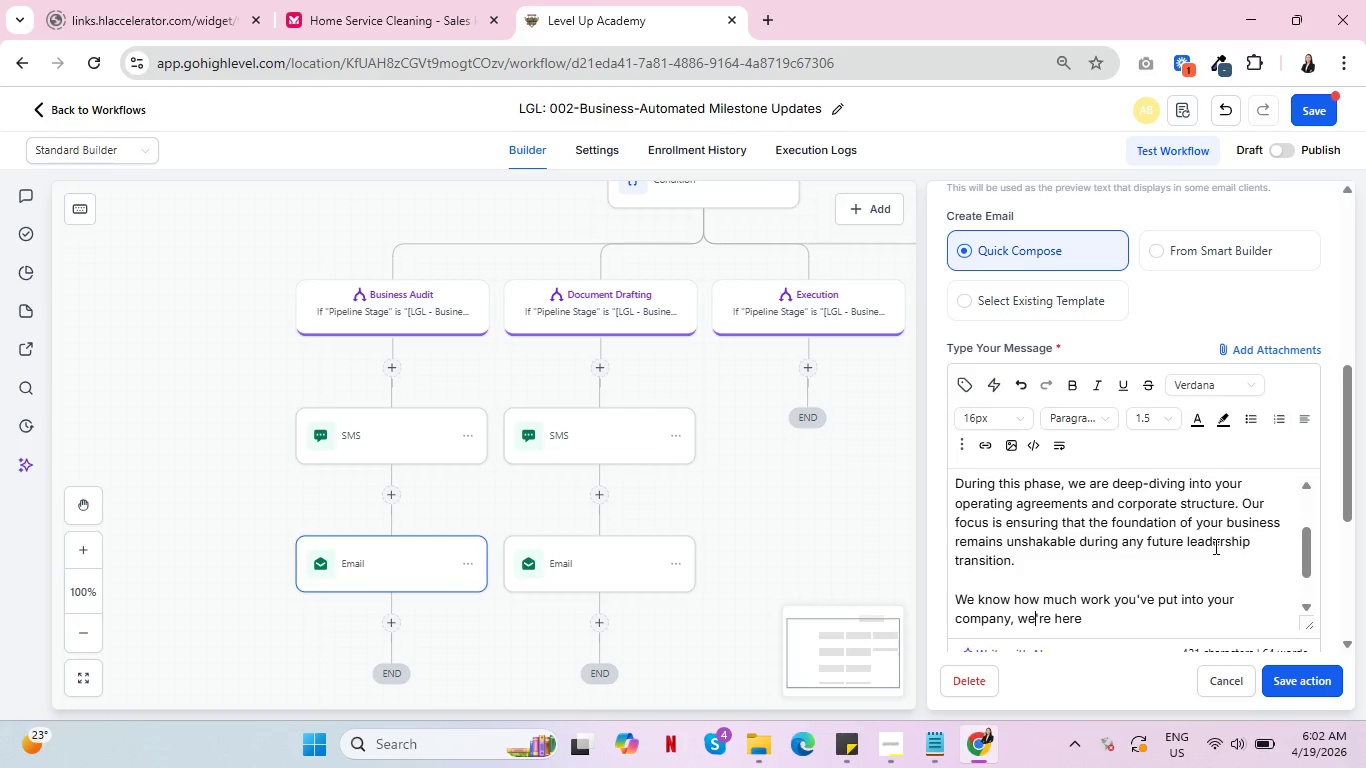 
key(ArrowRight)
 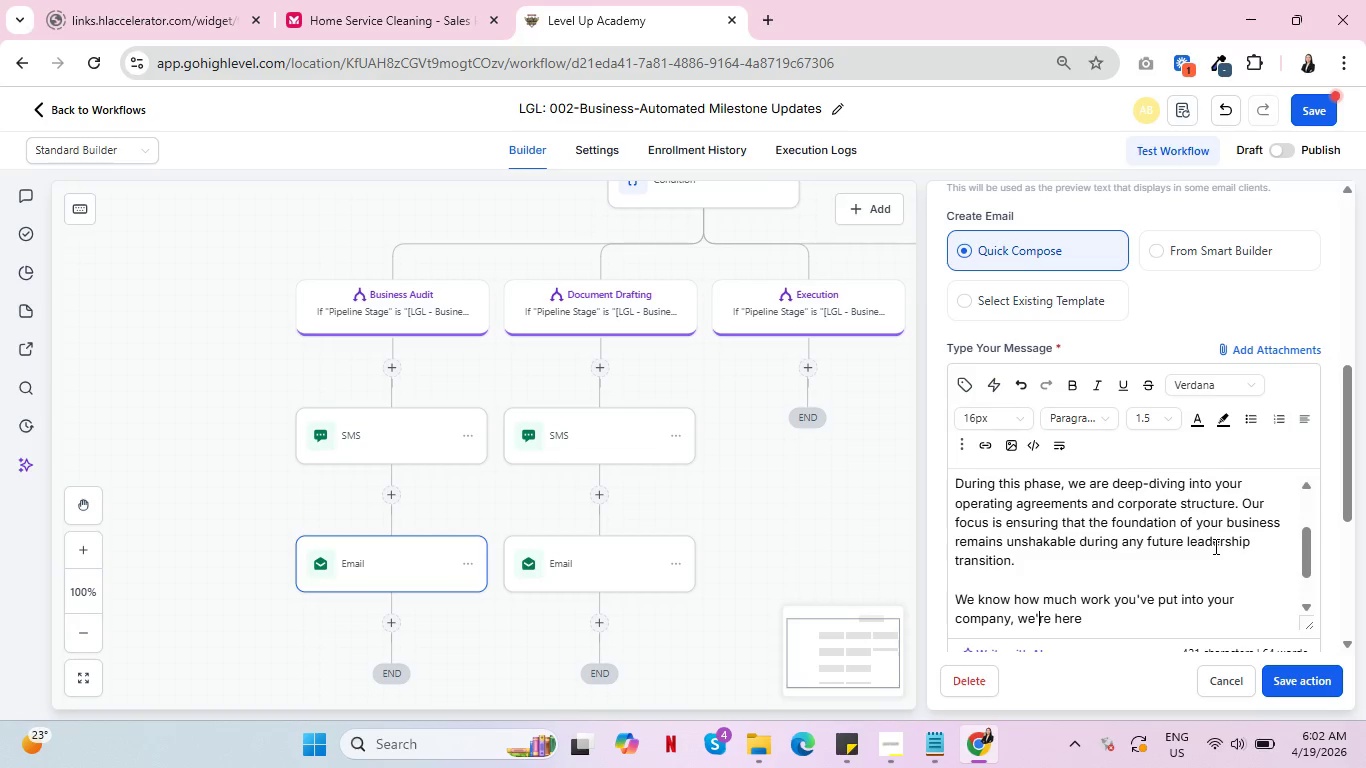 
key(ArrowRight)
 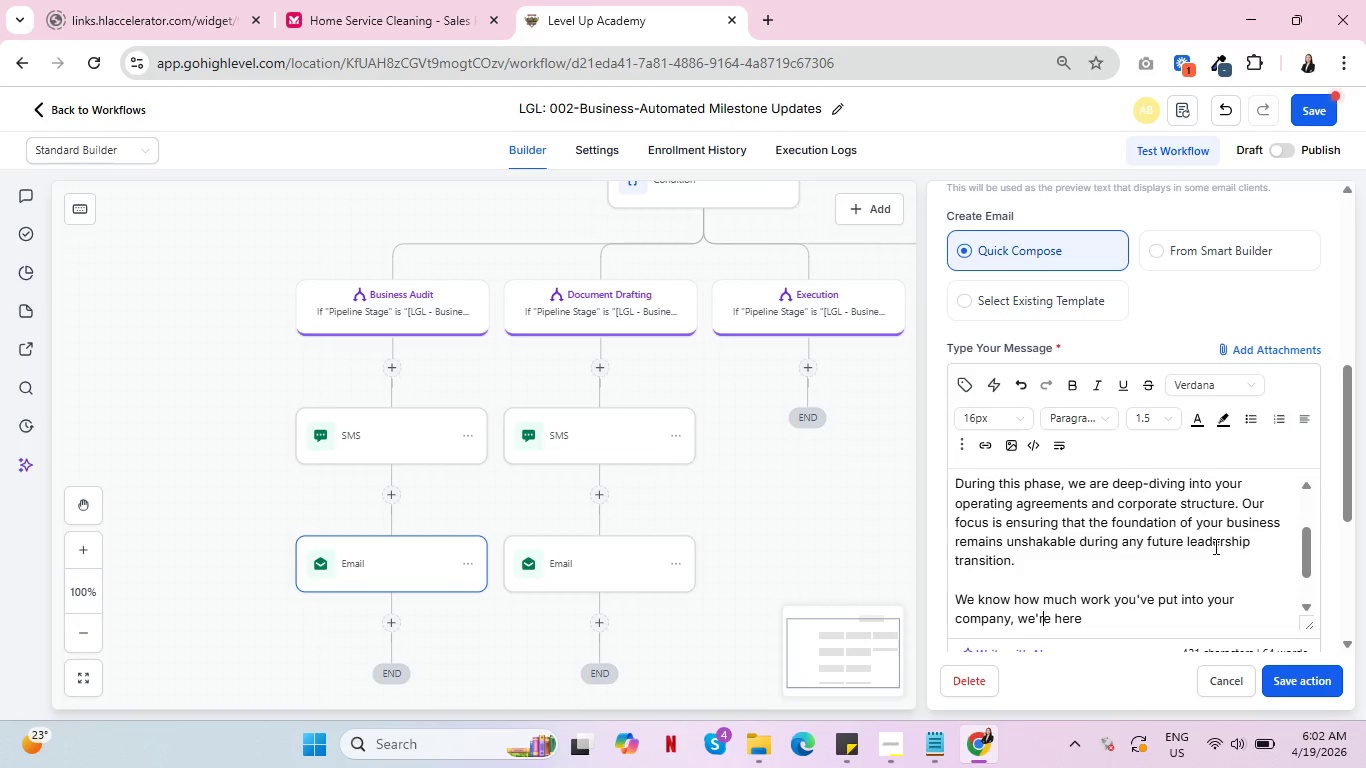 
key(ArrowRight)
 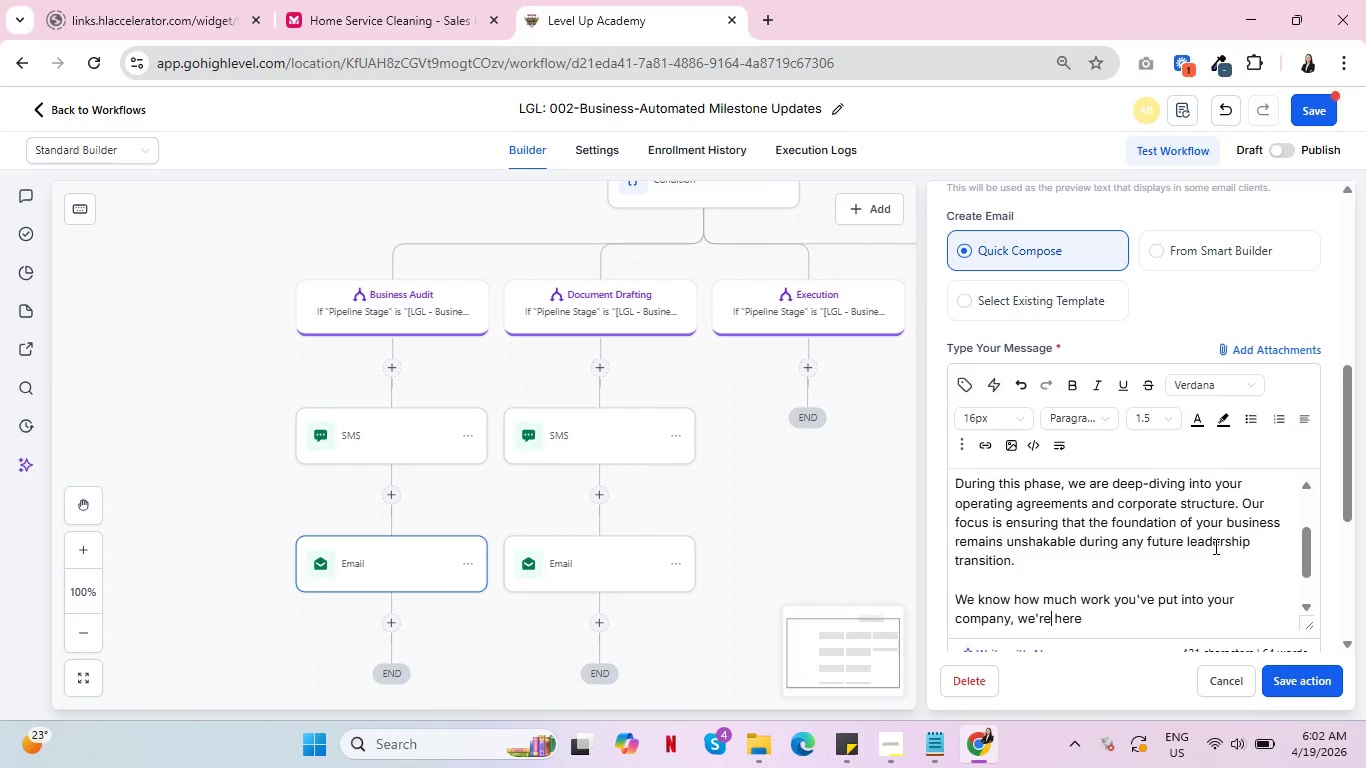 
key(ArrowRight)
 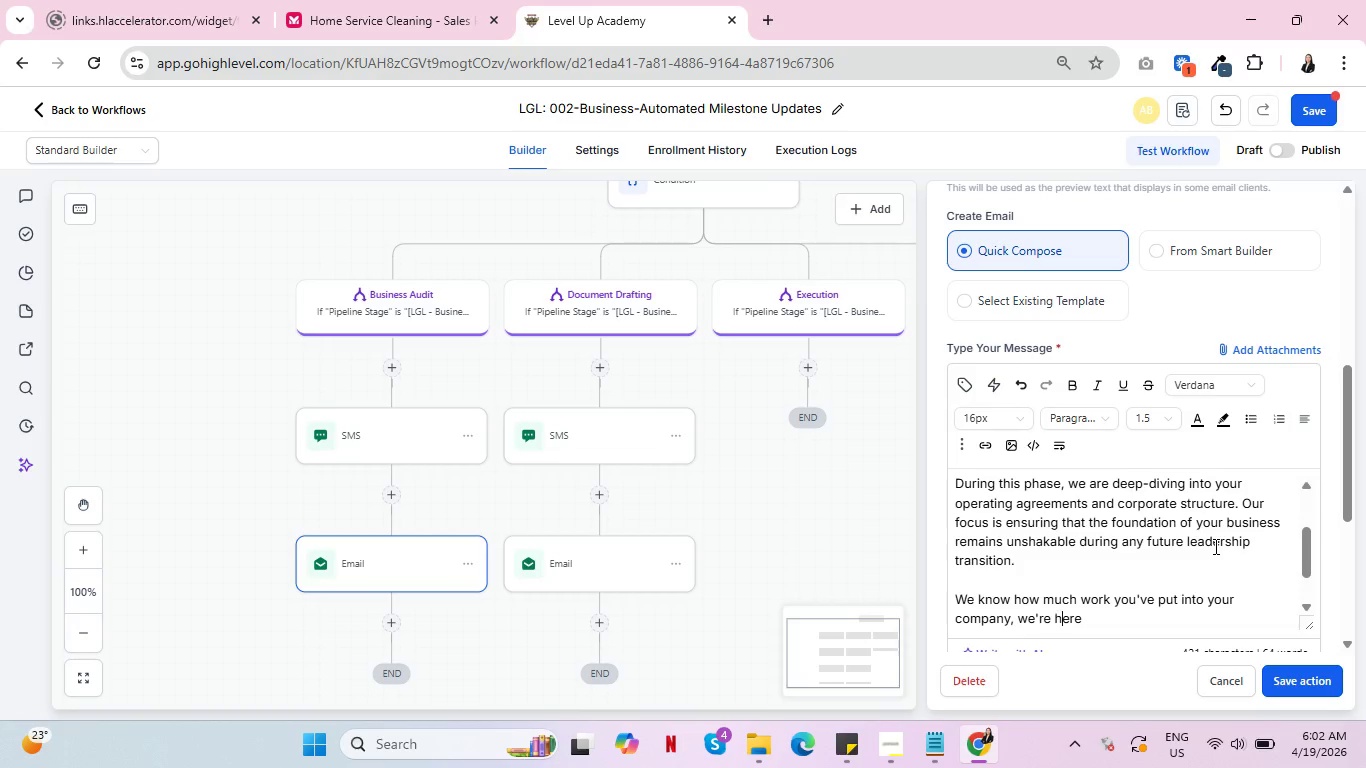 
key(ArrowRight)
 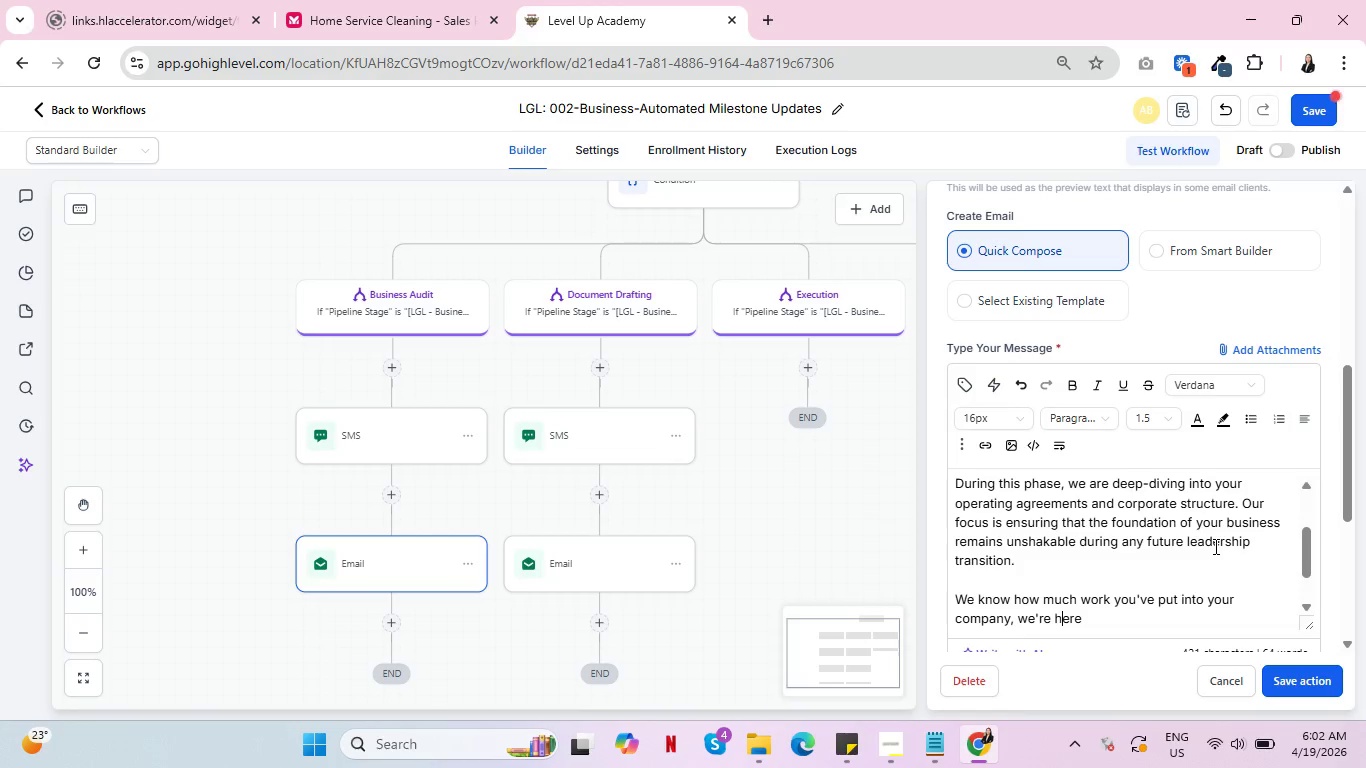 
key(ArrowRight)
 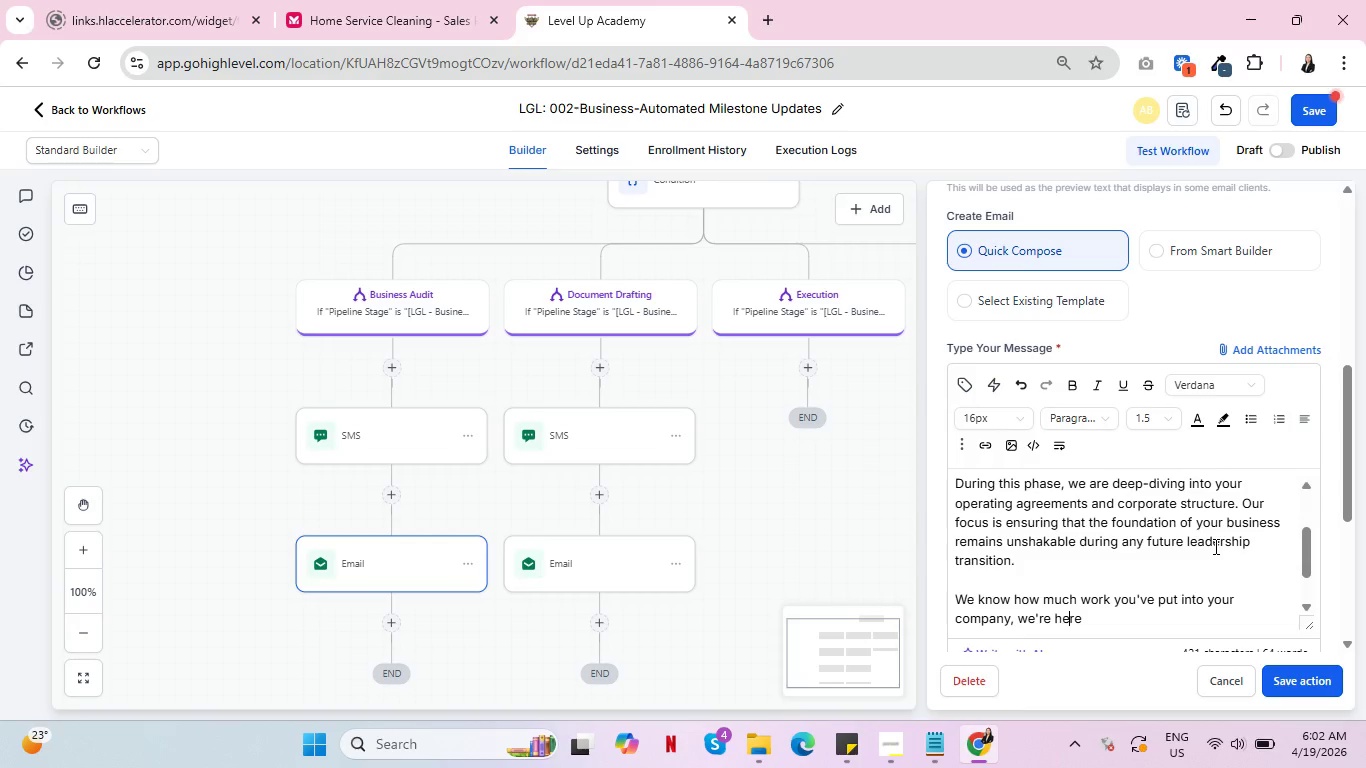 
key(ArrowRight)
 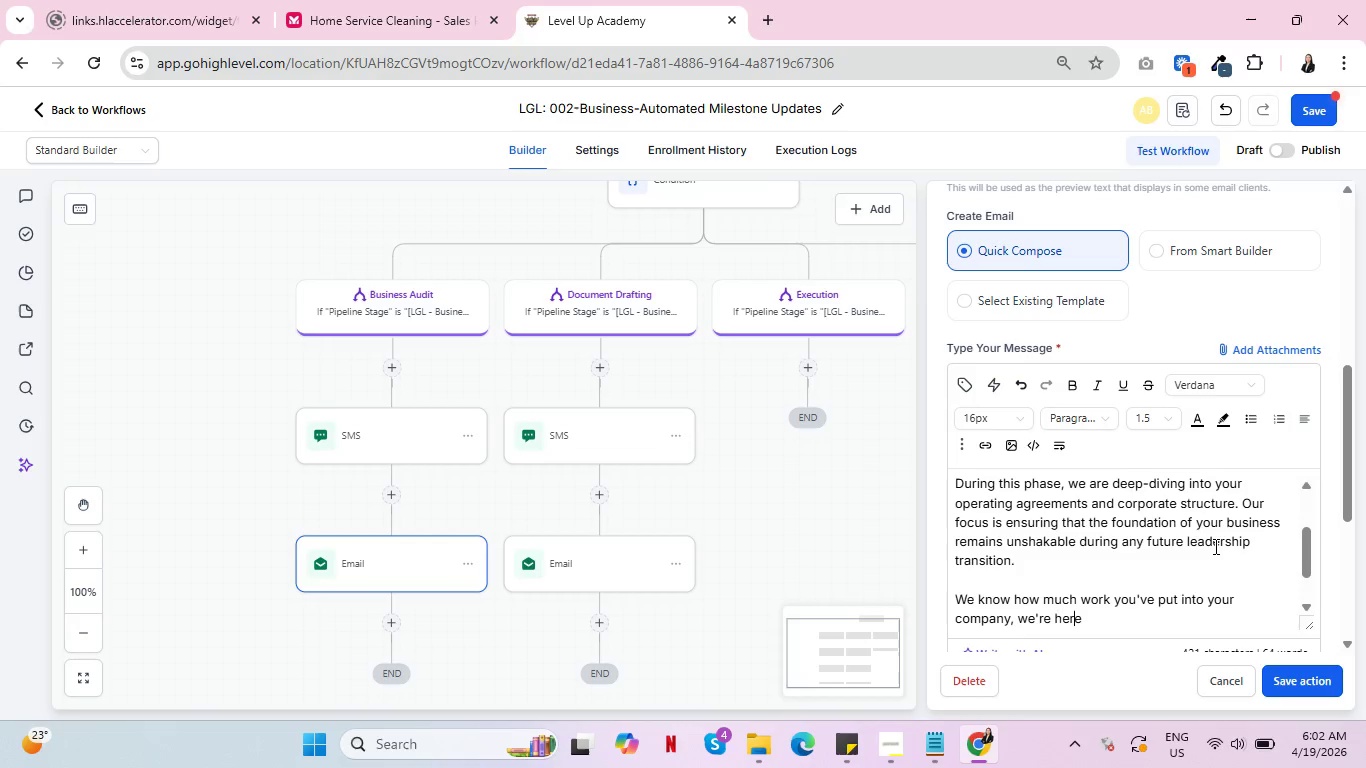 
key(ArrowRight)
 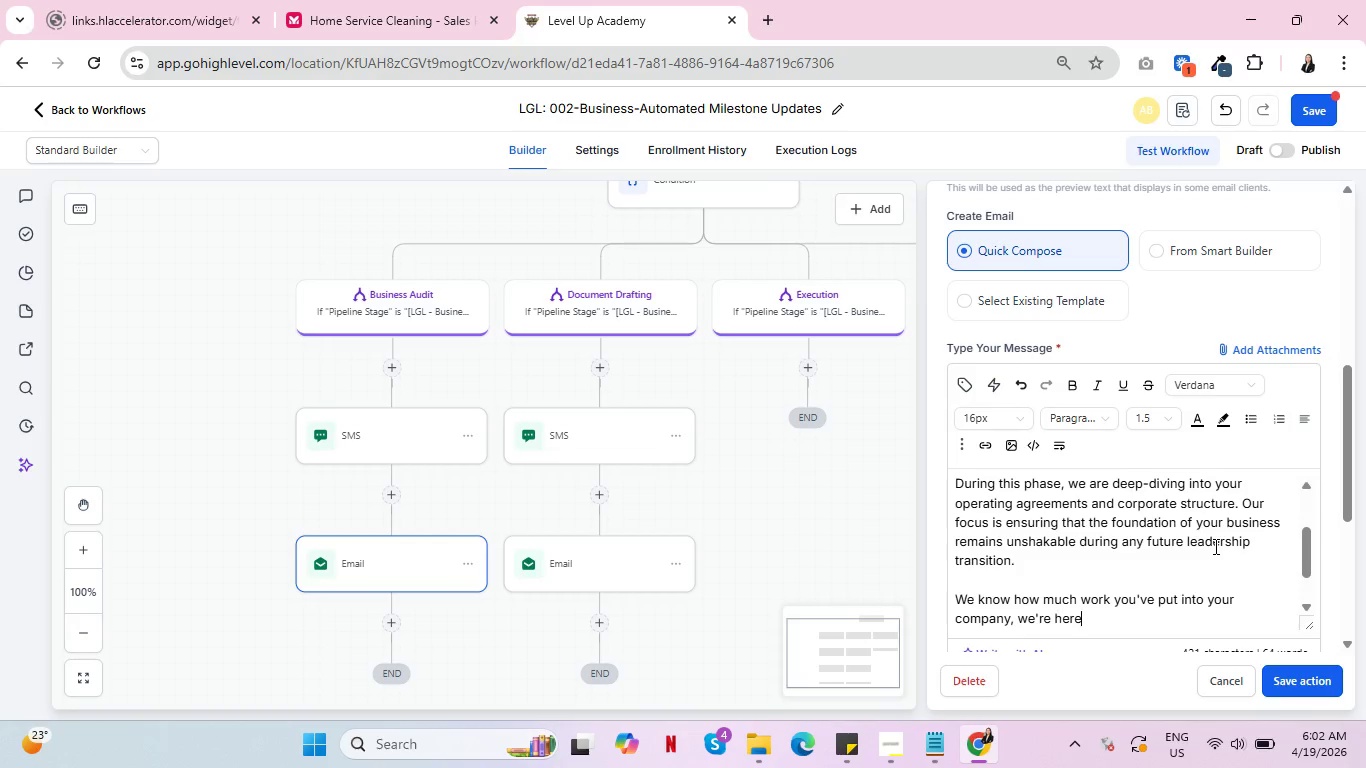 
wait(8.2)
 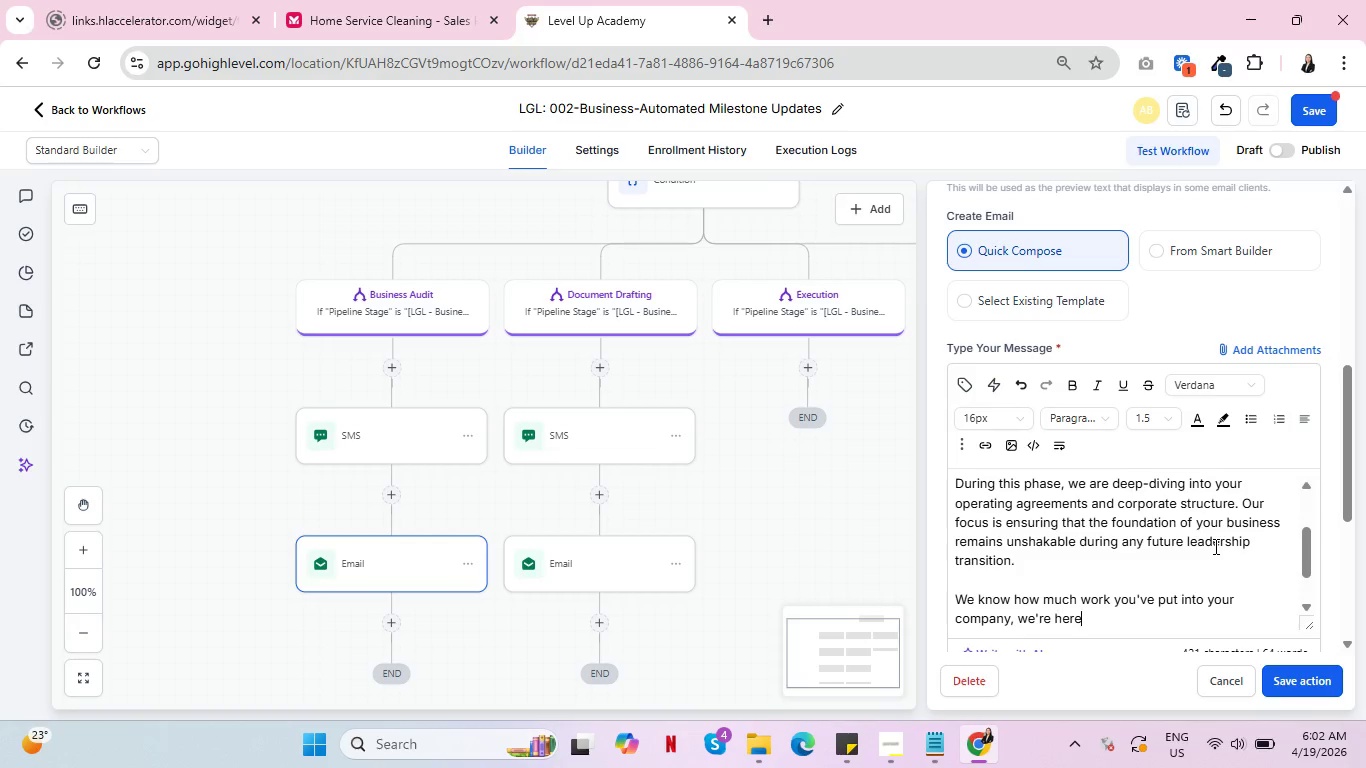 
type( to make )
 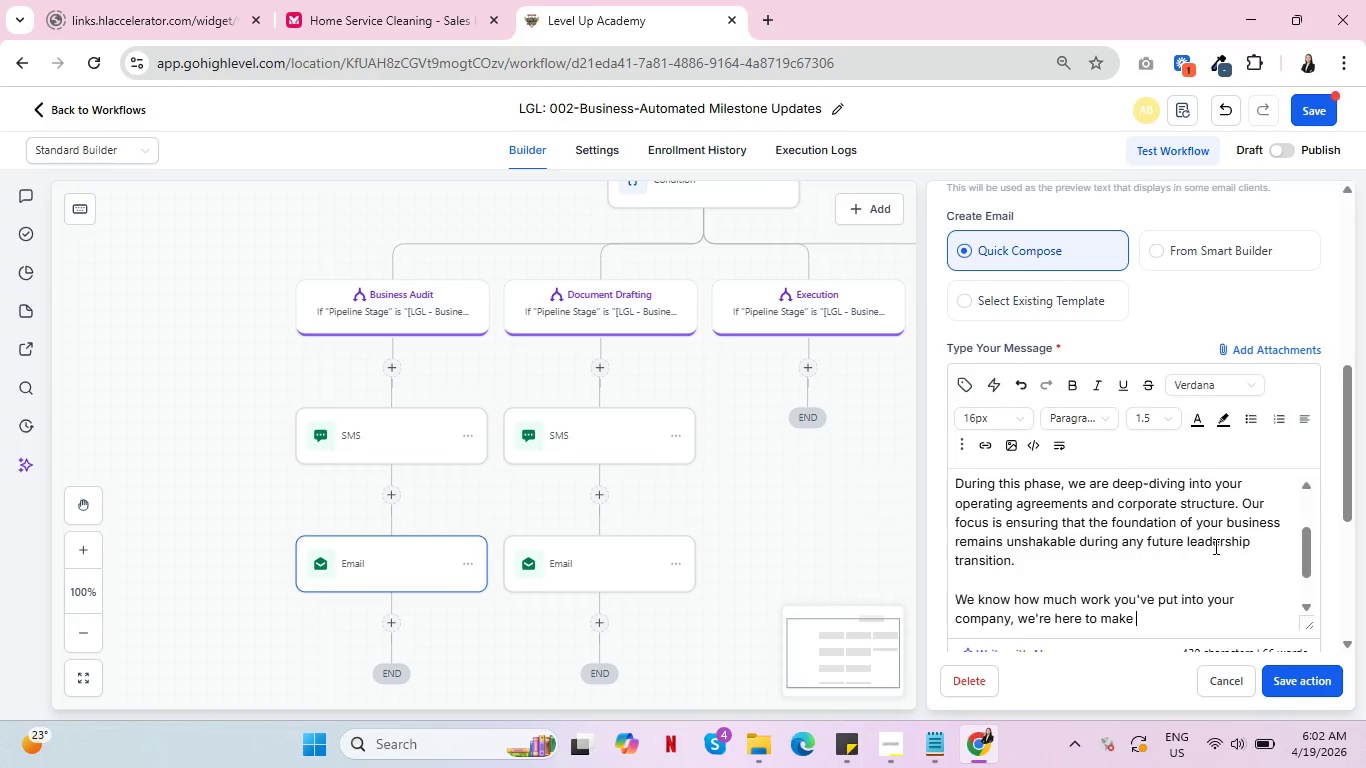 
type(sure that hard work continues to pay off for the next generation.)
 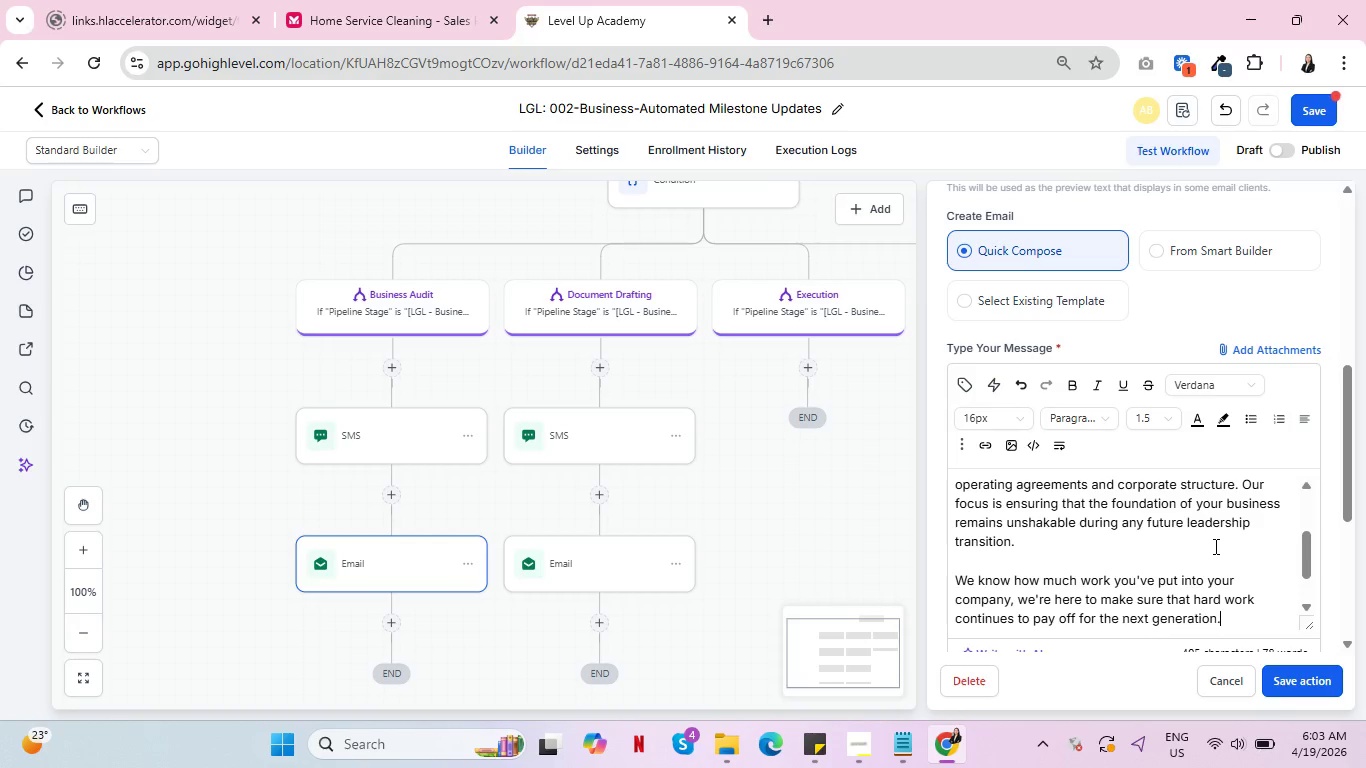 
wait(5.89)
 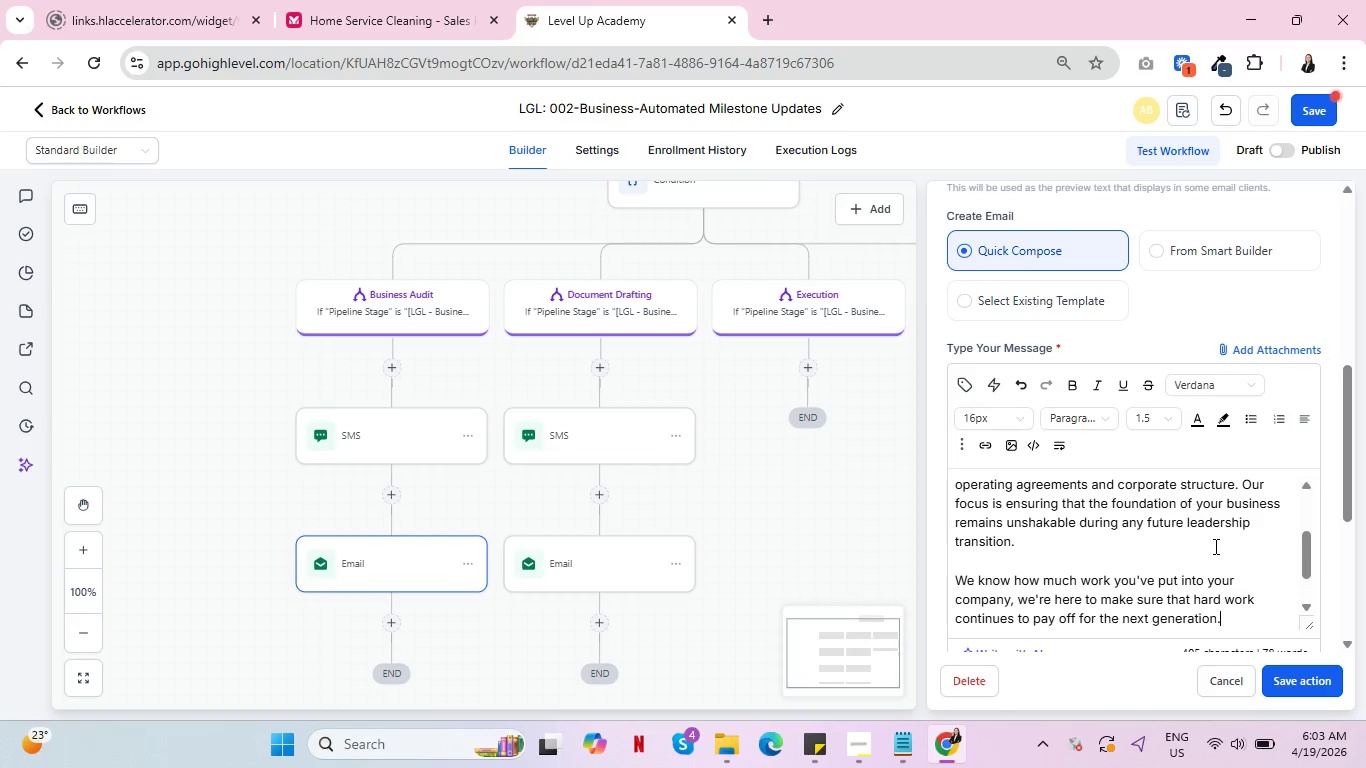 
key(Enter)
 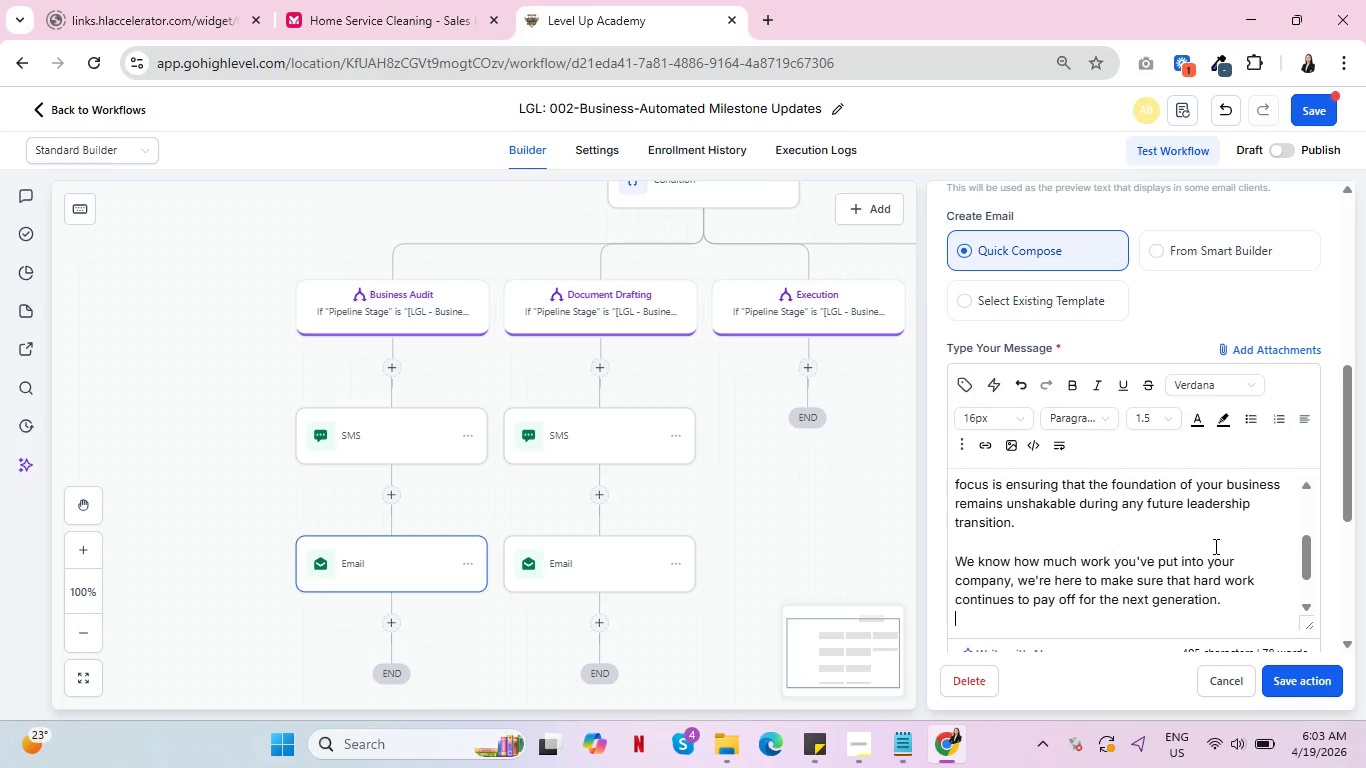 
key(Enter)
 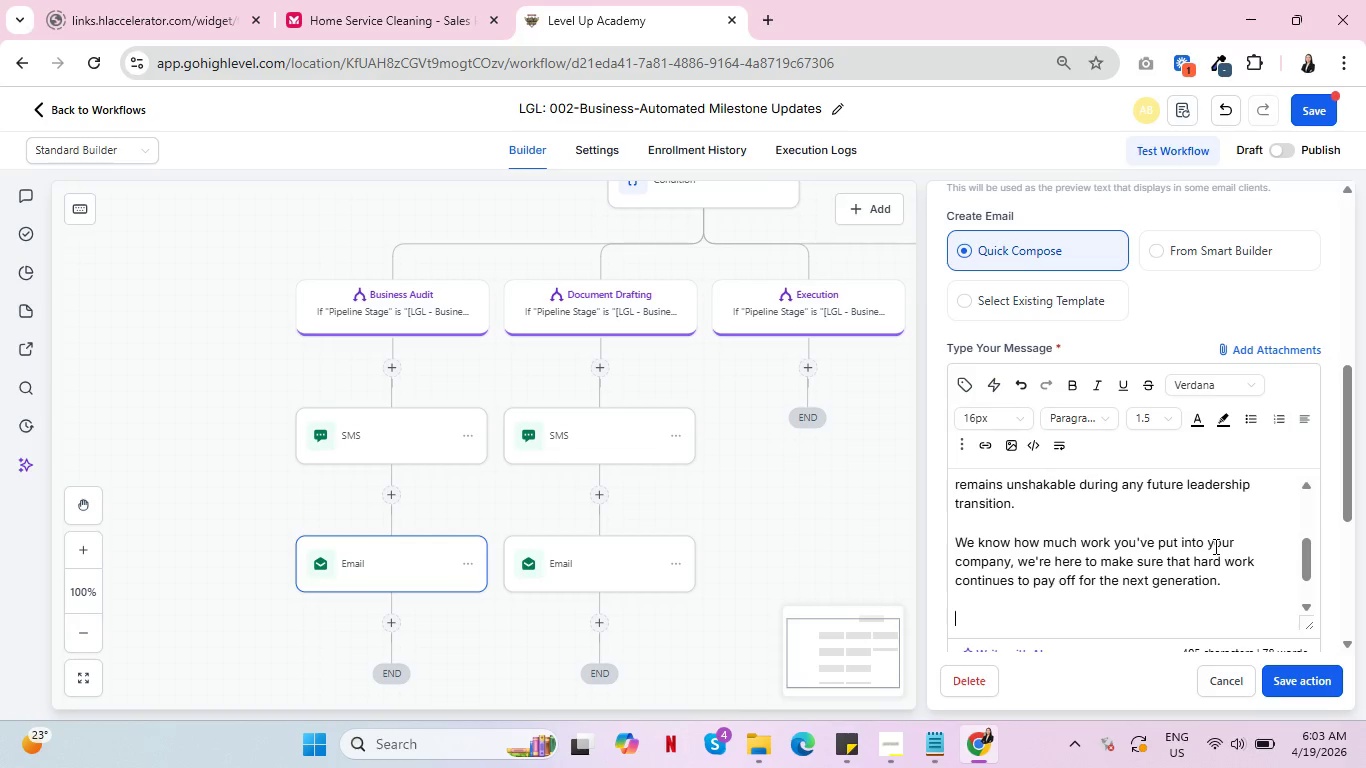 
wait(16.39)
 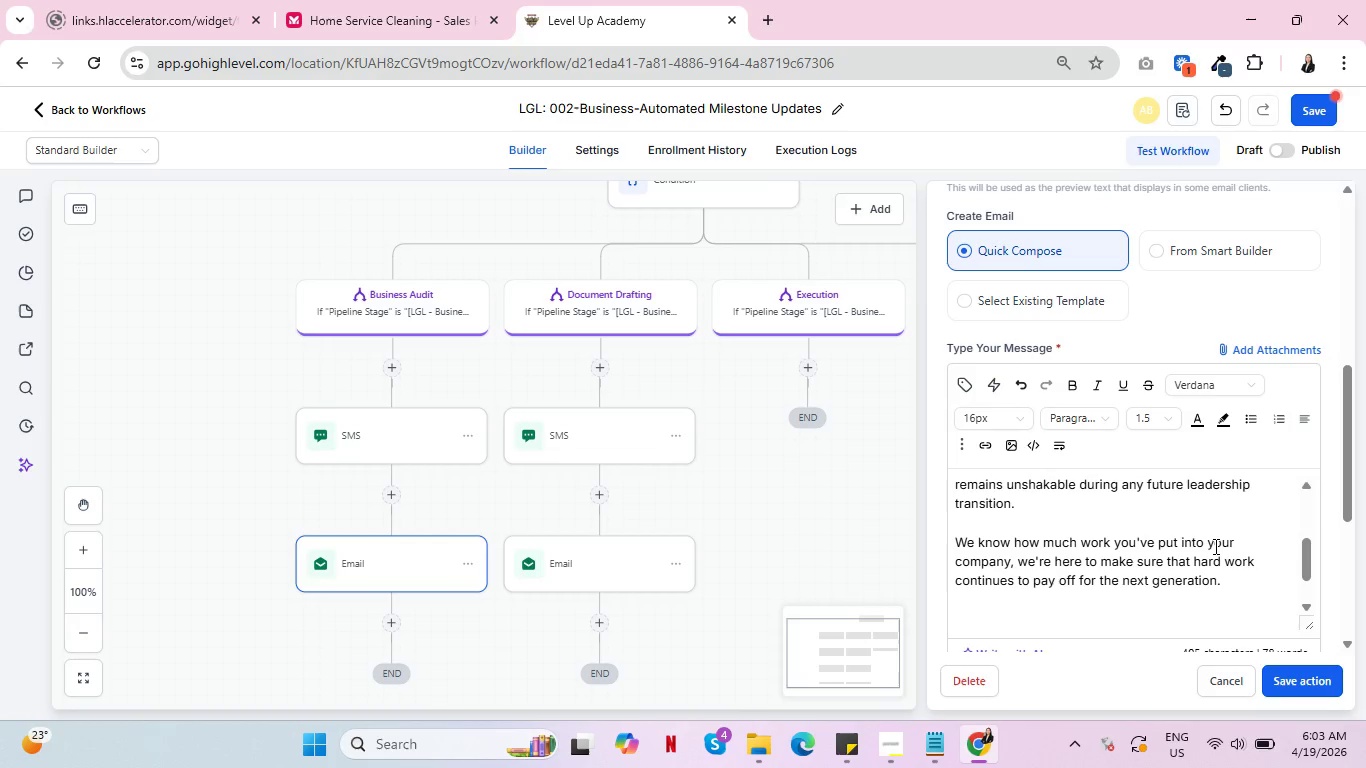 
type(Legacu)
key(Backspace)
type(y )
 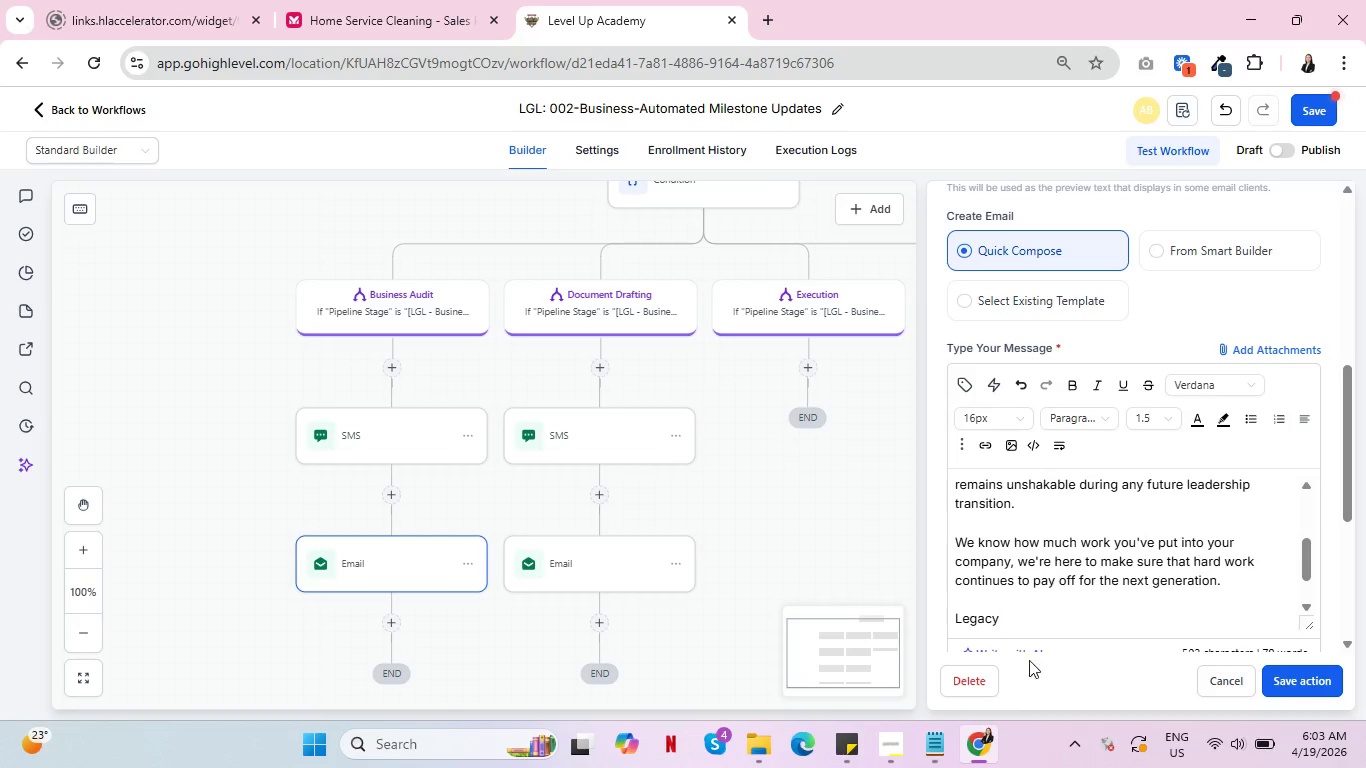 
left_click([891, 744])